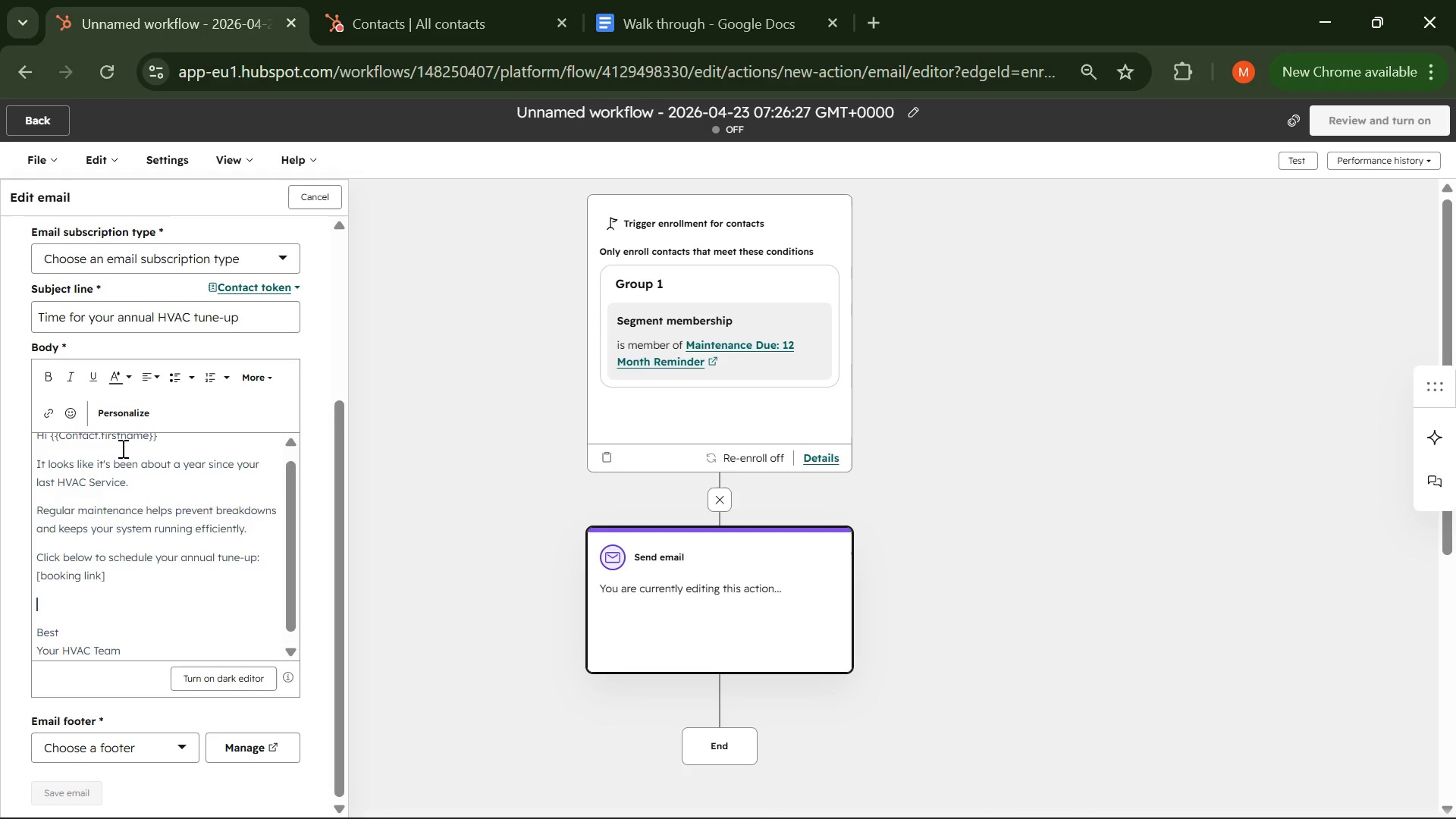 
key(ArrowUp)
 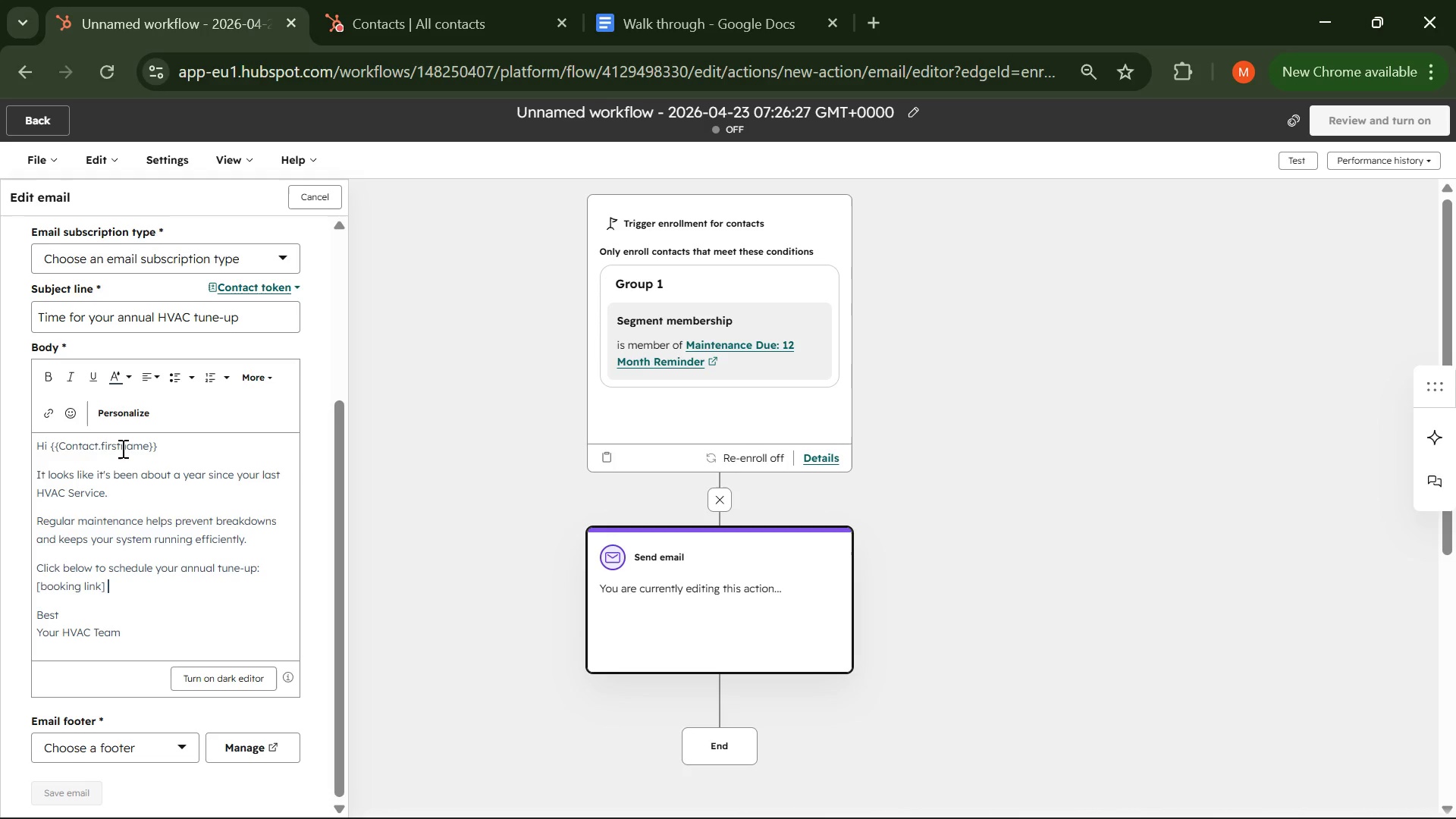 
key(Backspace)
 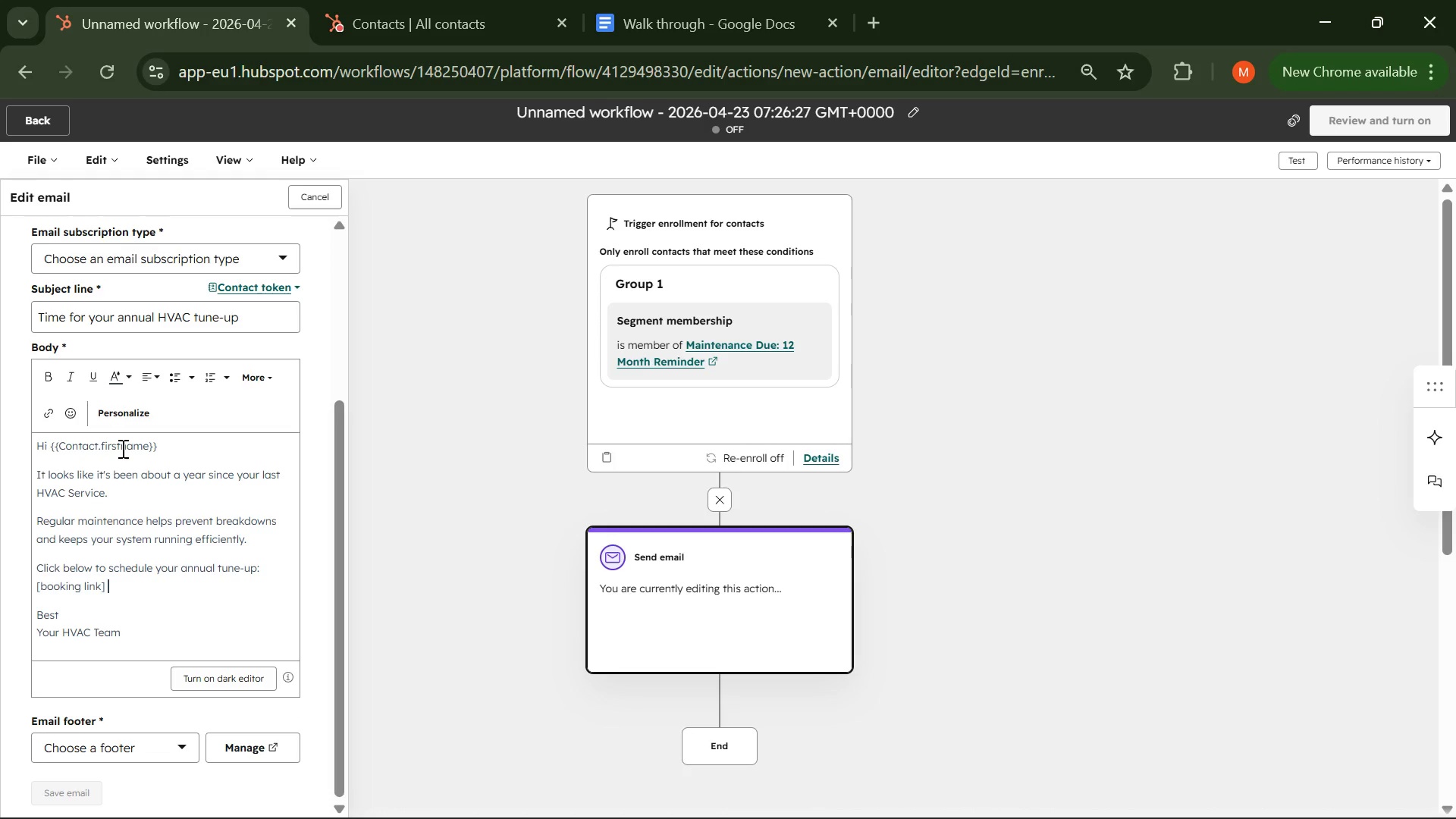 
wait(5.83)
 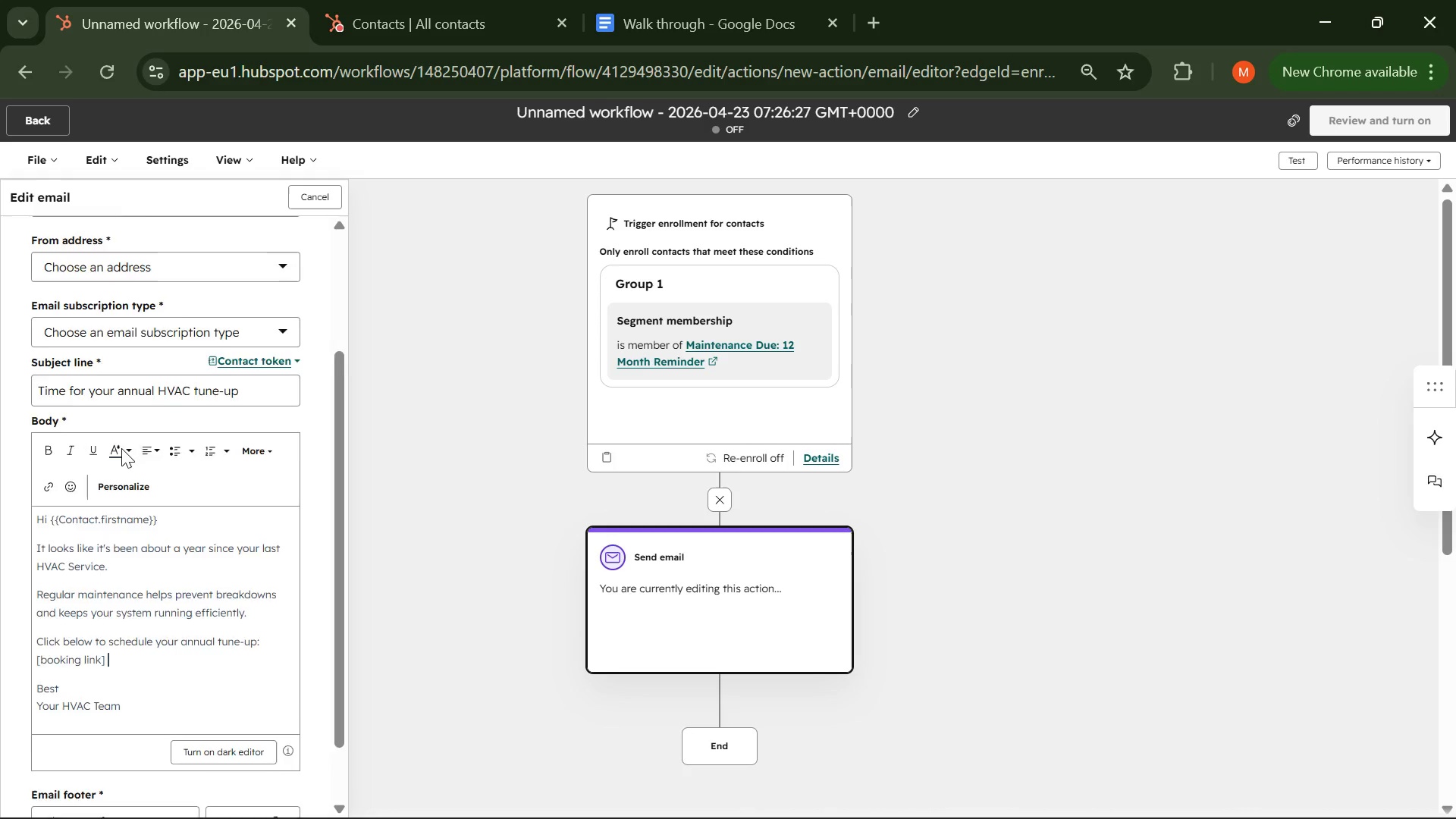 
left_click_drag(start_coordinate=[154, 447], to_coordinate=[86, 445])
 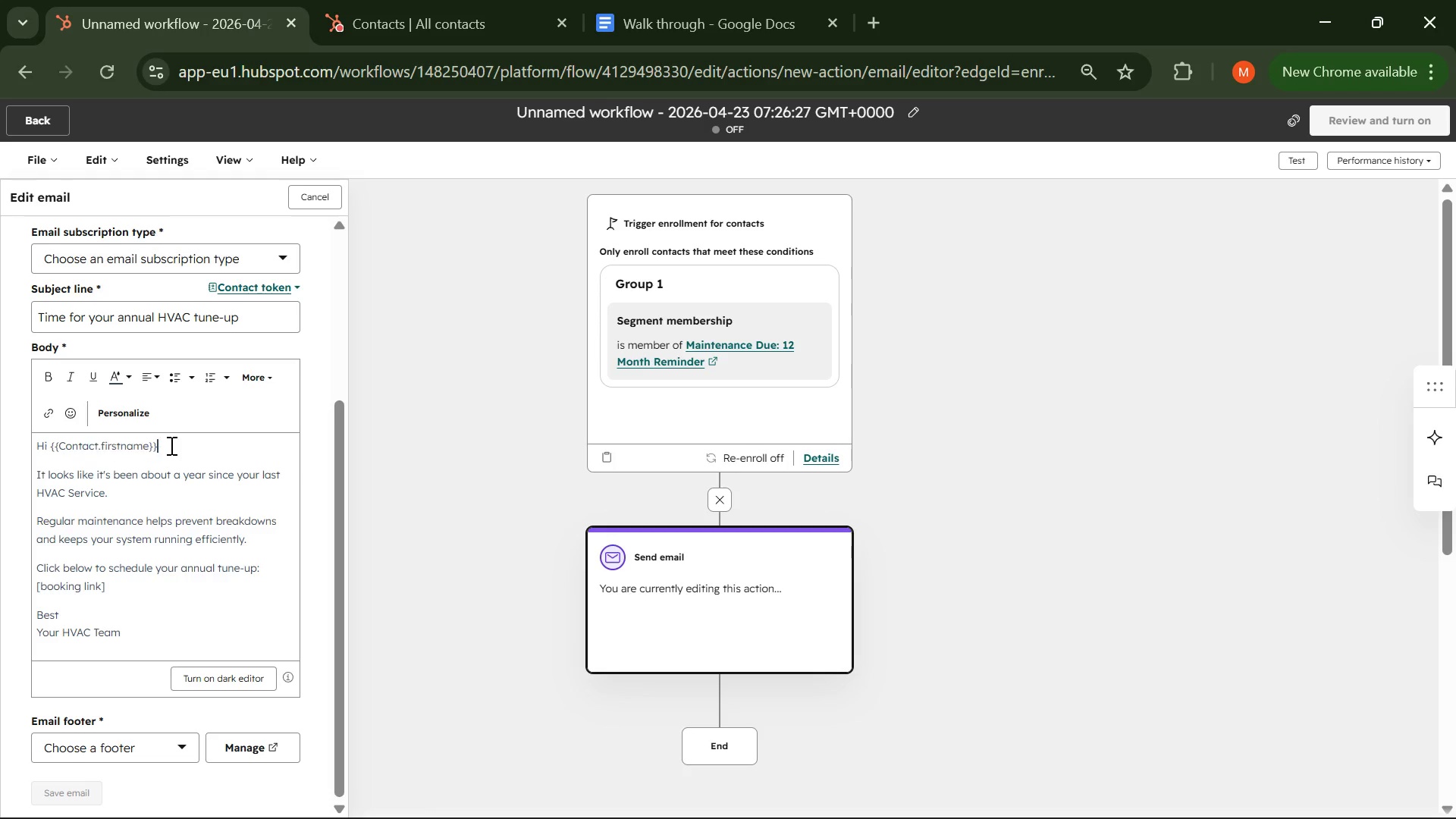 
left_click([170, 445])
 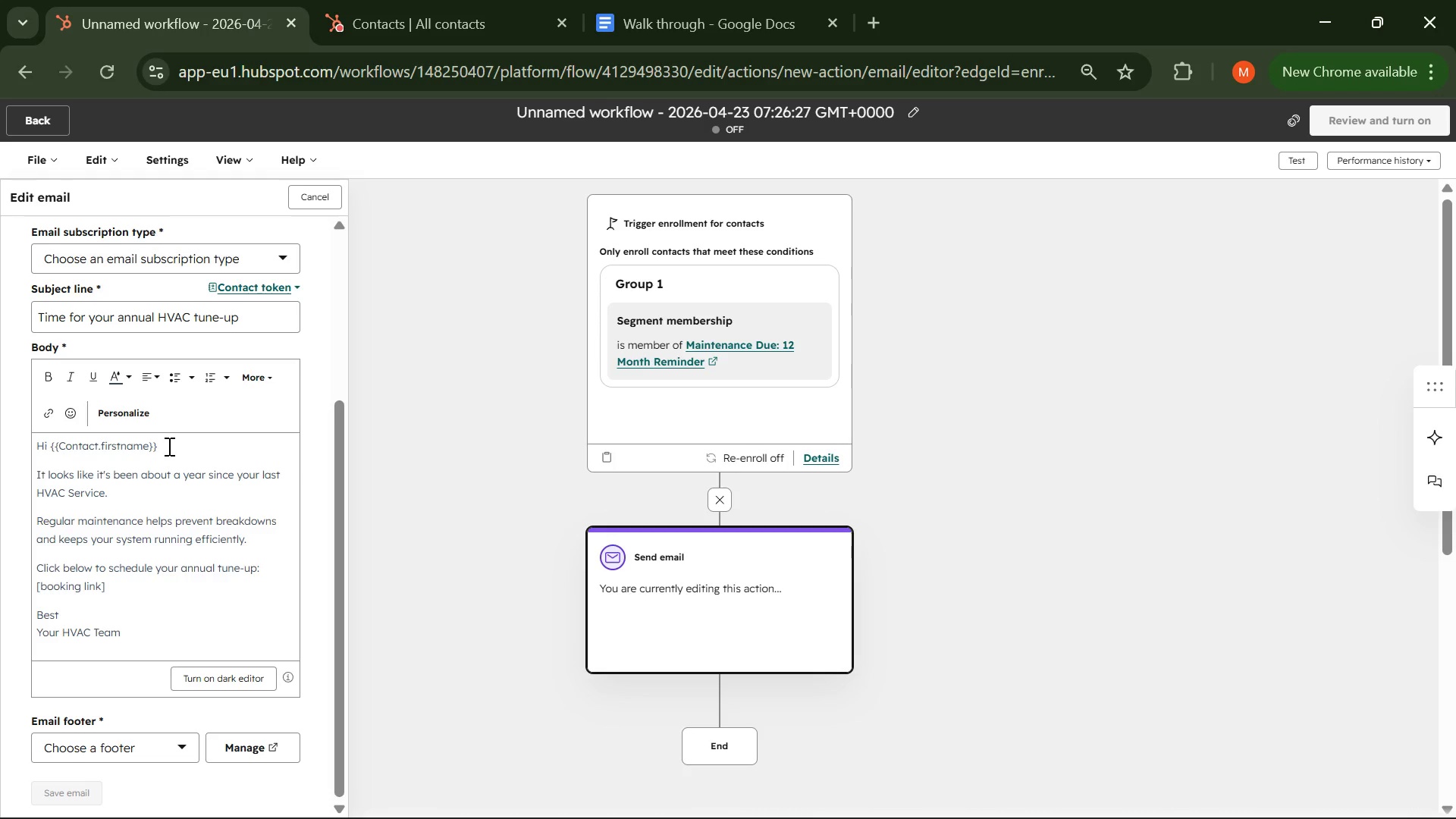 
left_click_drag(start_coordinate=[168, 445], to_coordinate=[49, 445])
 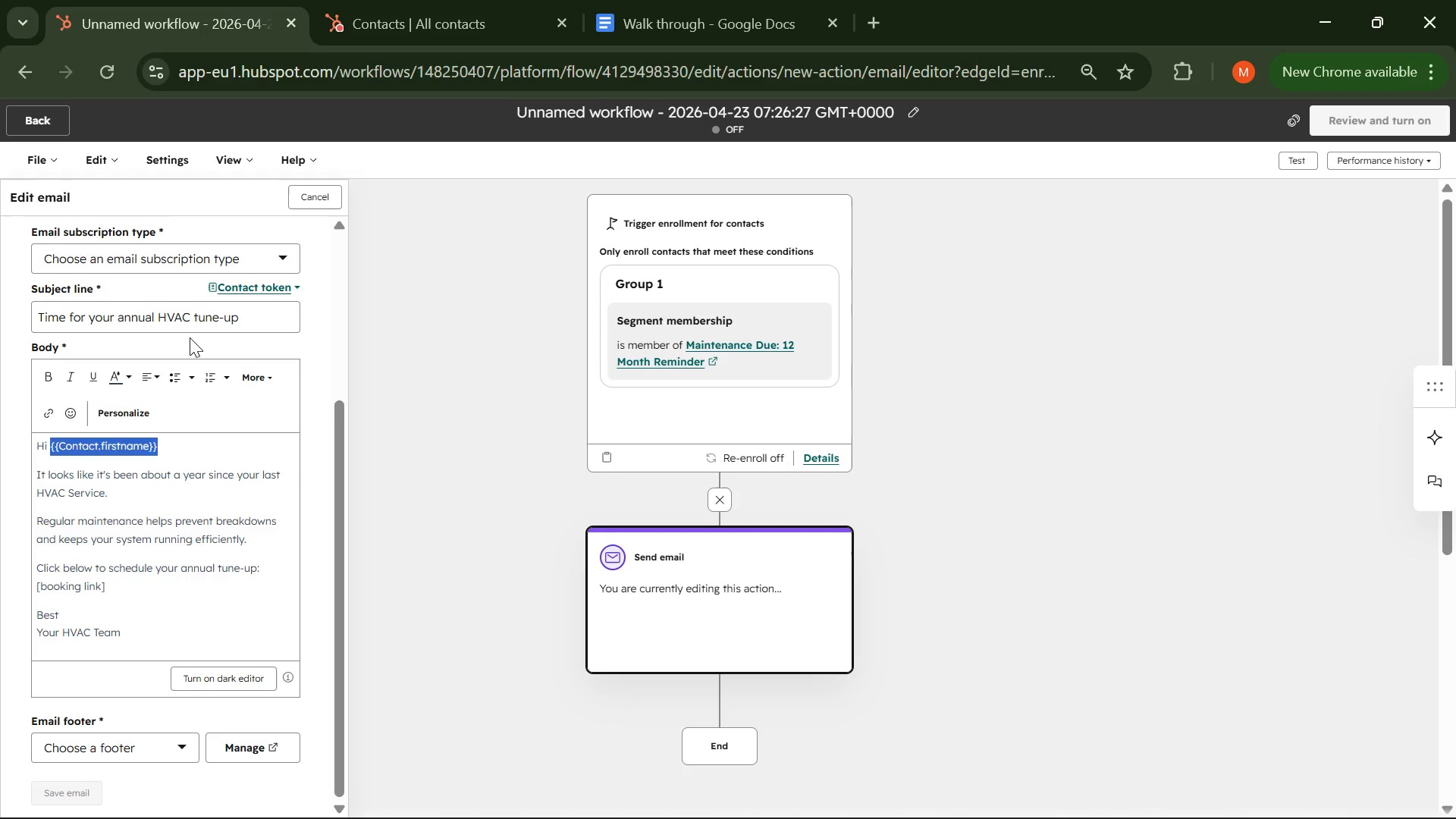 
mouse_move([127, 413])
 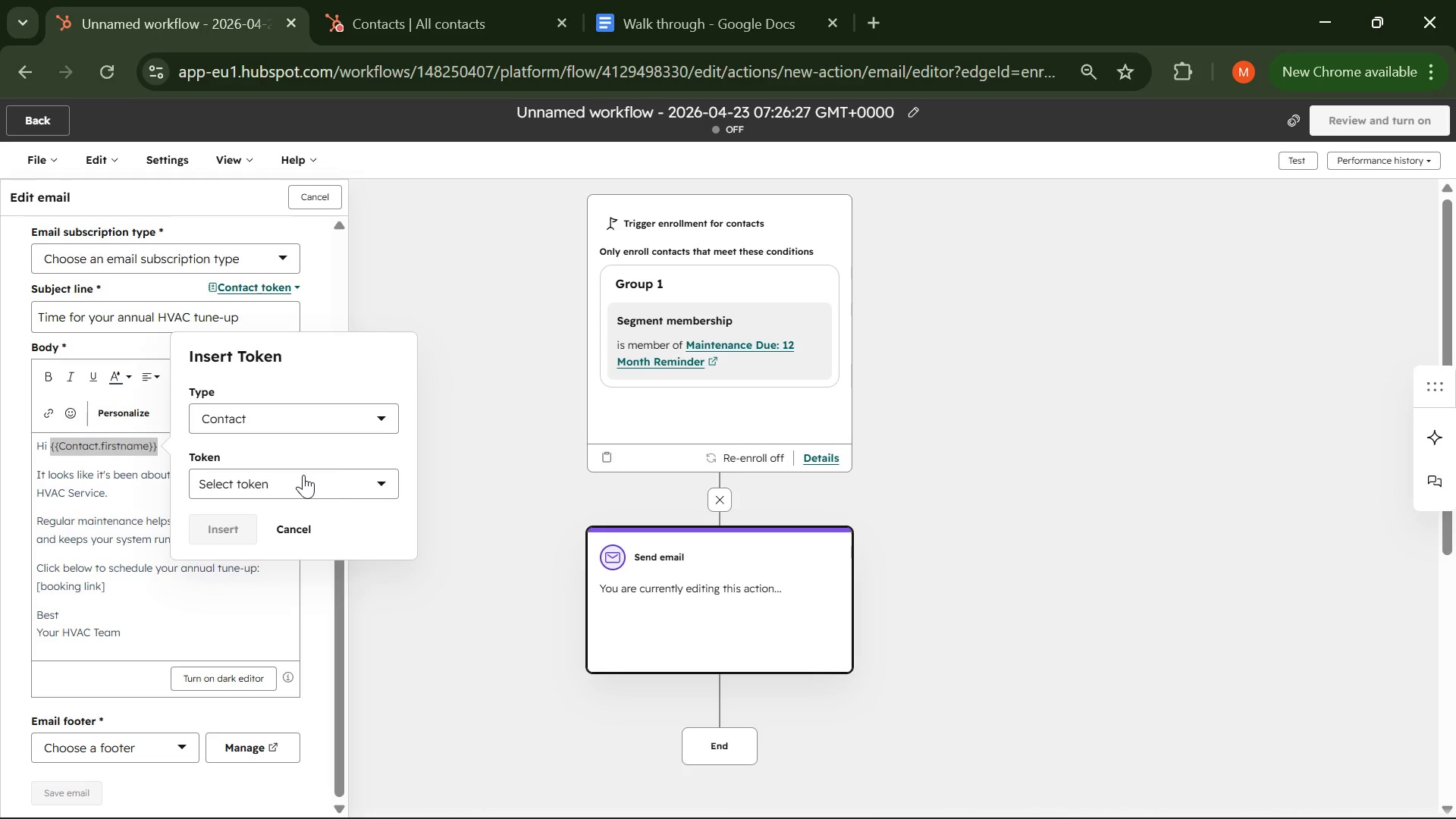 
left_click([303, 475])
 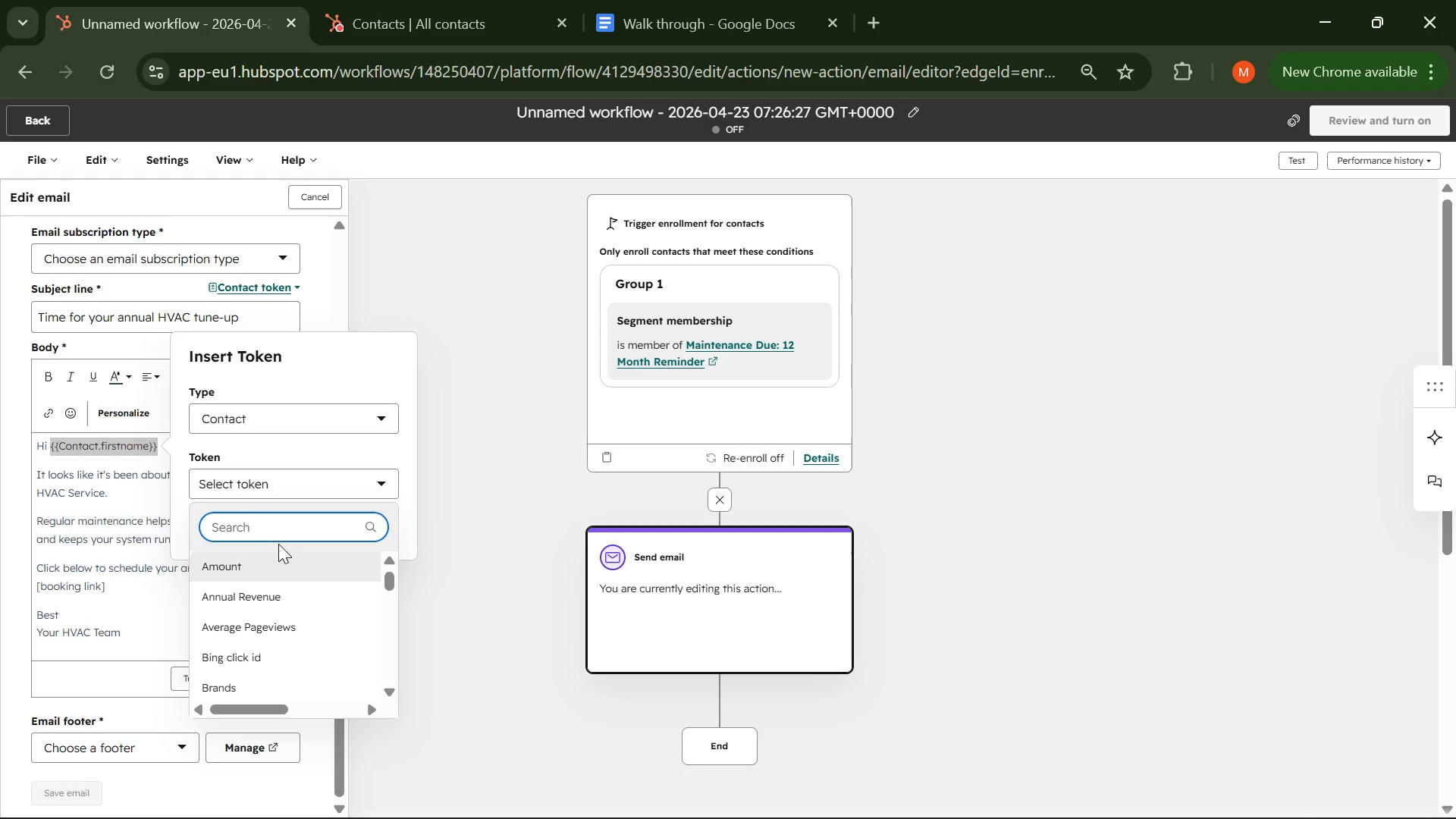 
type(first)
 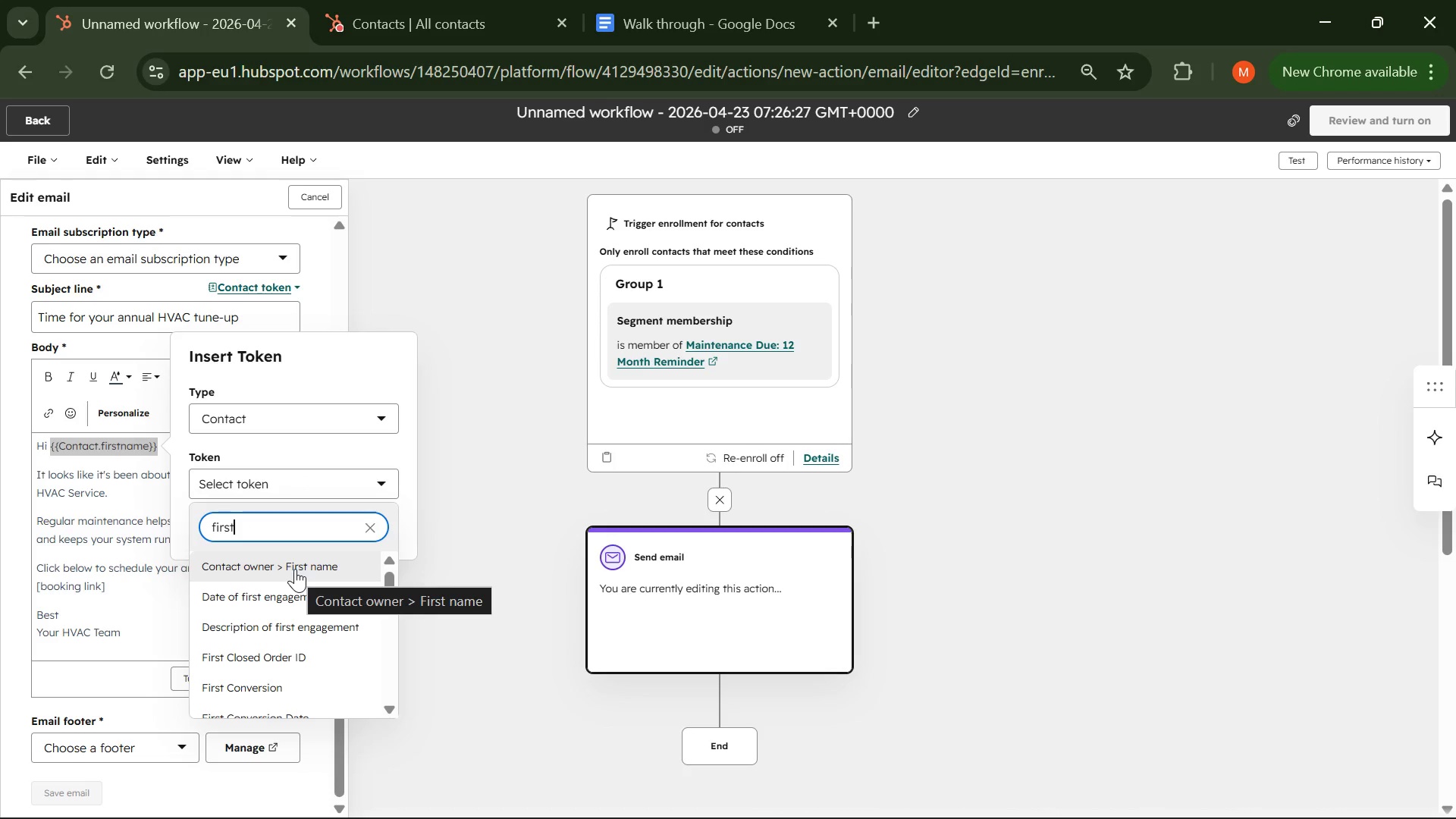 
left_click([295, 569])
 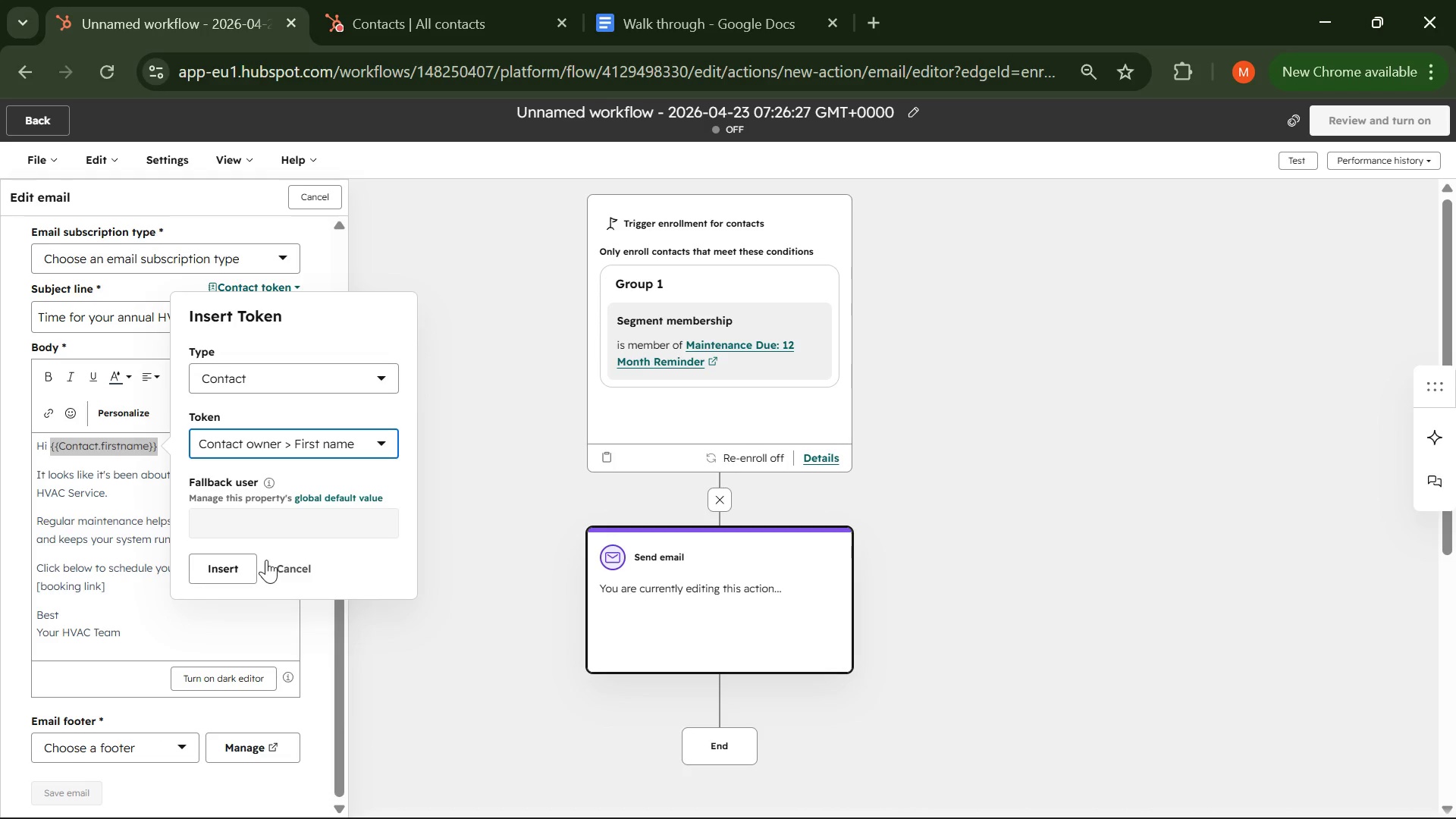 
left_click([252, 526])
 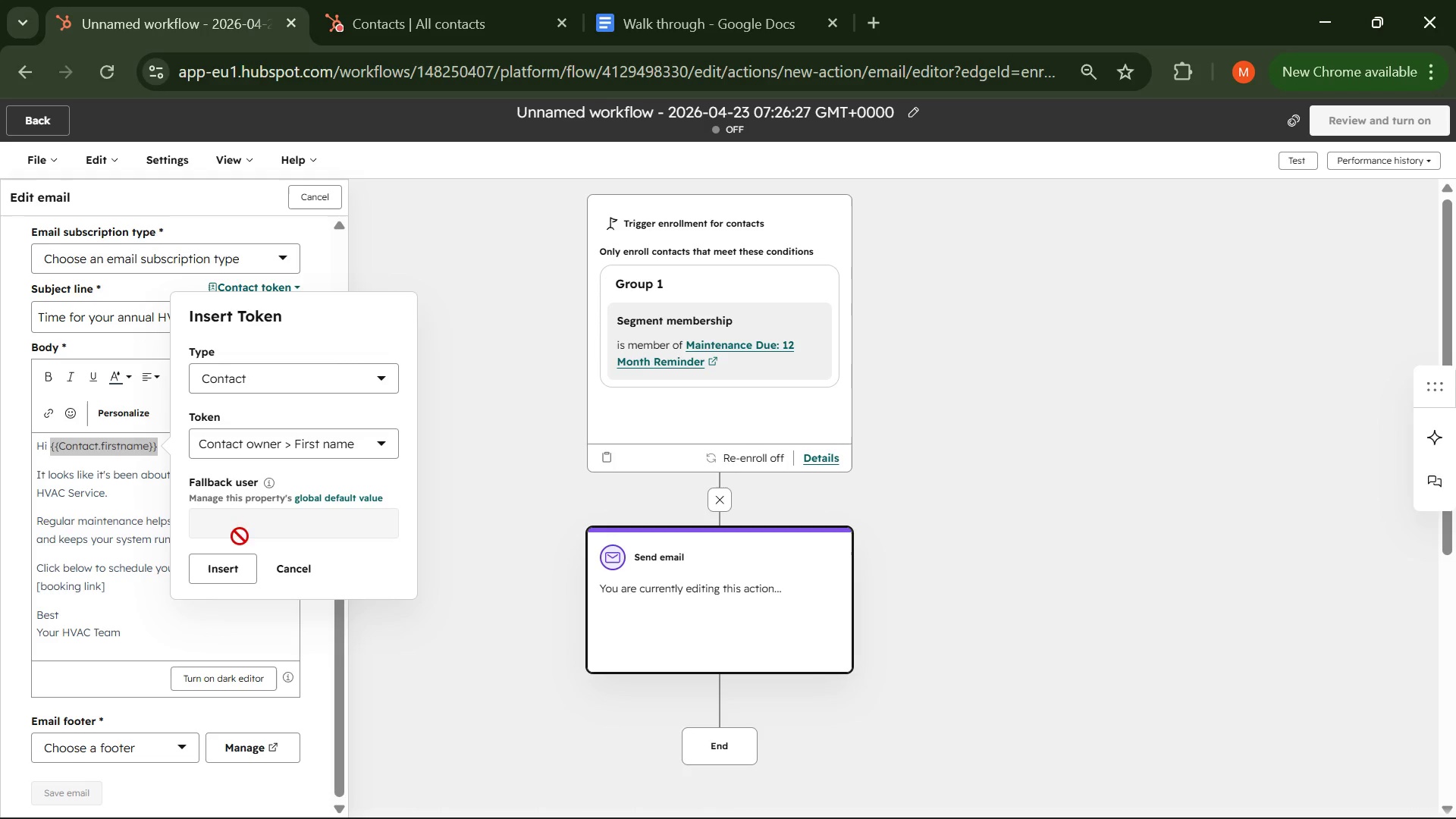 
left_click([233, 562])
 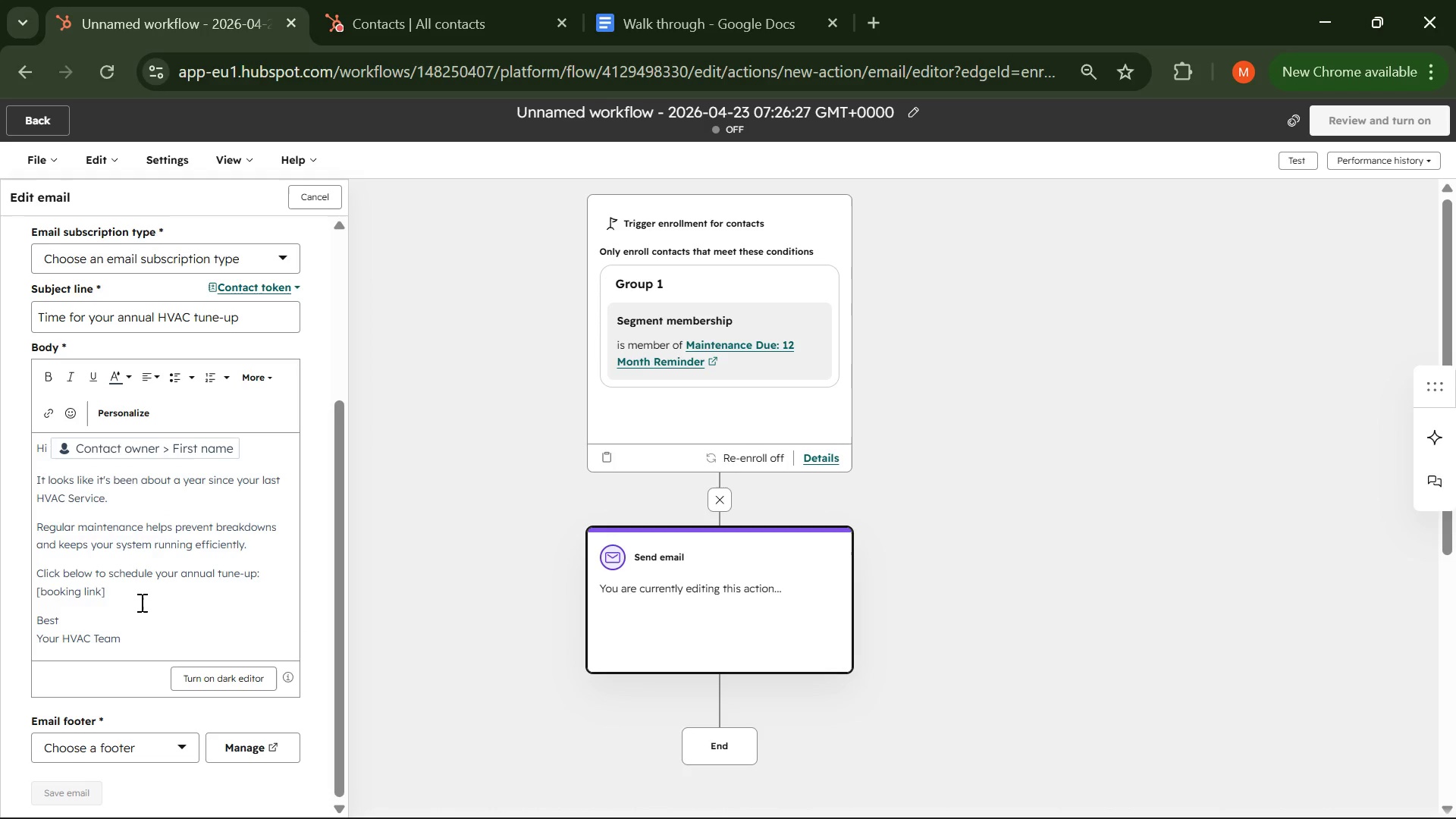 
left_click_drag(start_coordinate=[105, 590], to_coordinate=[17, 595])
 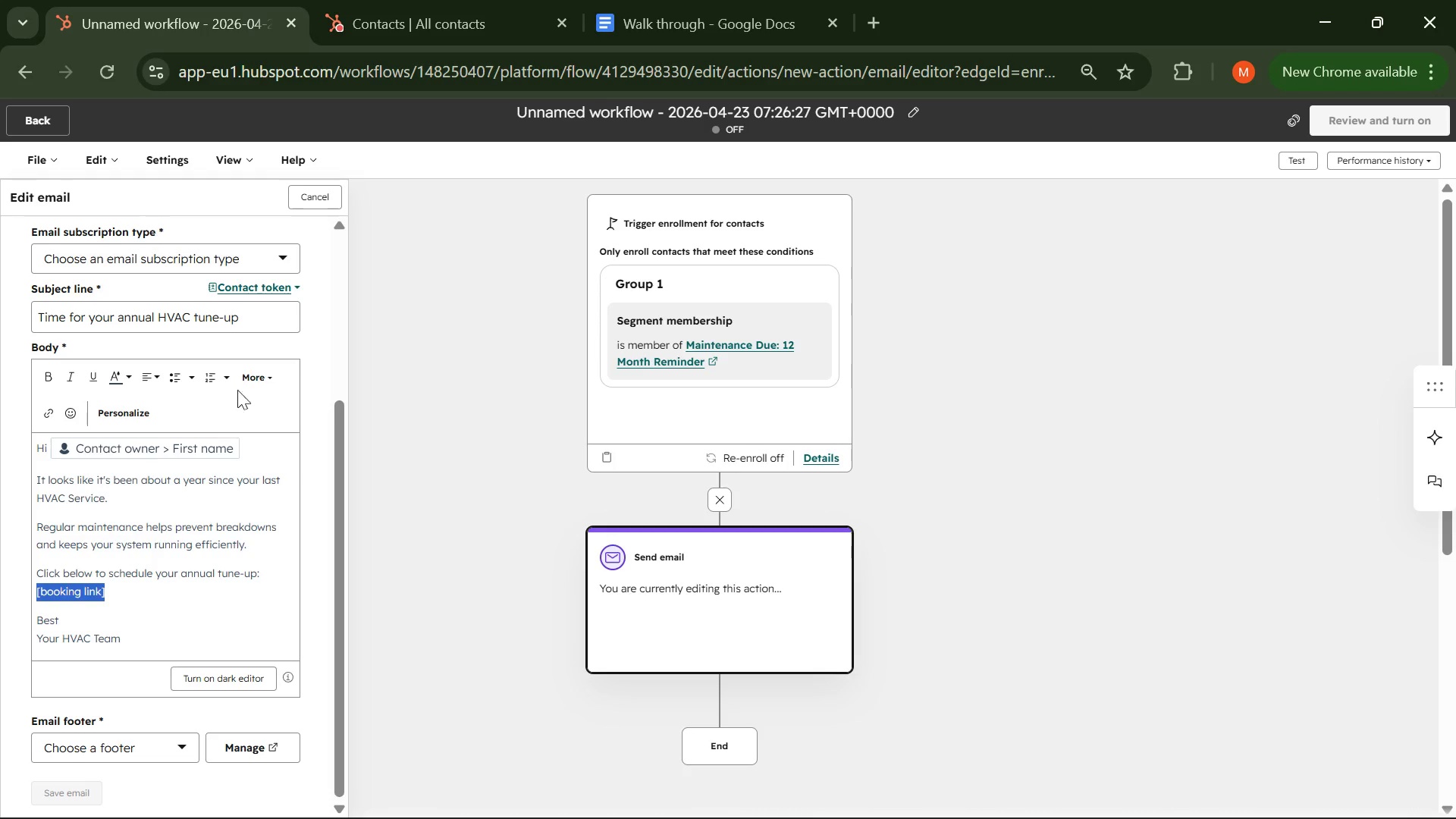 
mouse_move([136, 413])
 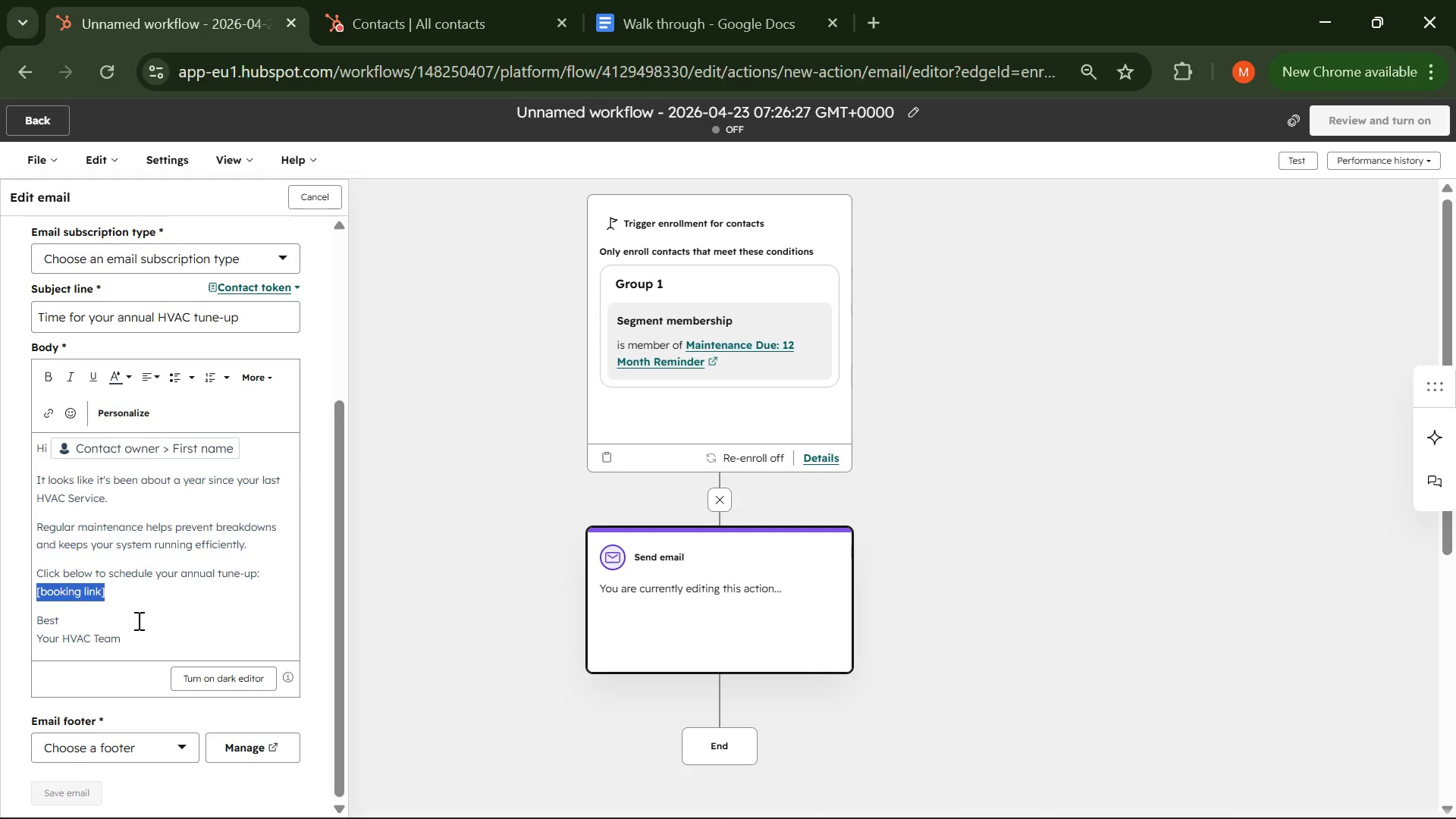 
scroll: coordinate [131, 642], scroll_direction: down, amount: 3.0
 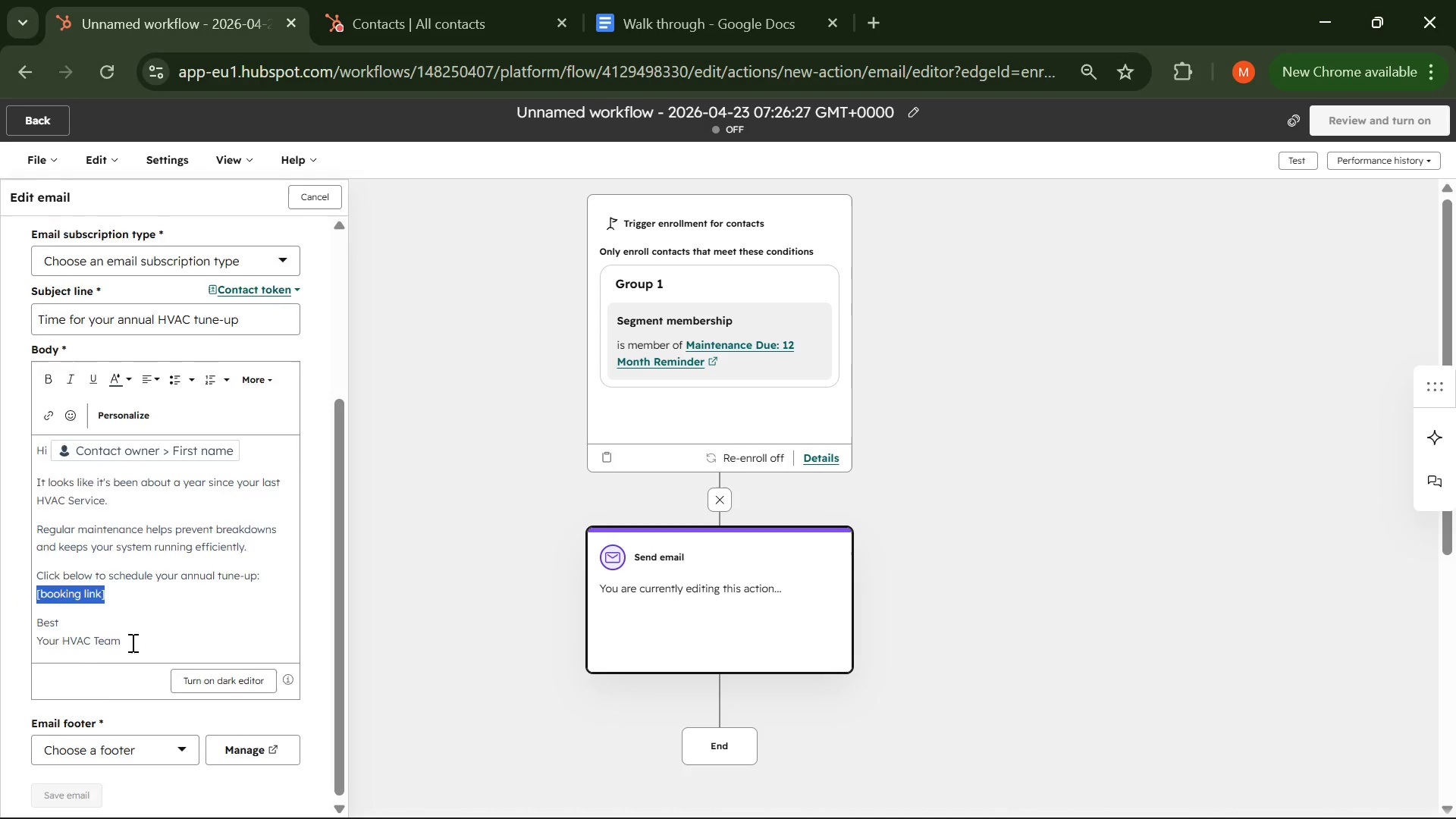 
scroll: coordinate [131, 642], scroll_direction: none, amount: 0.0
 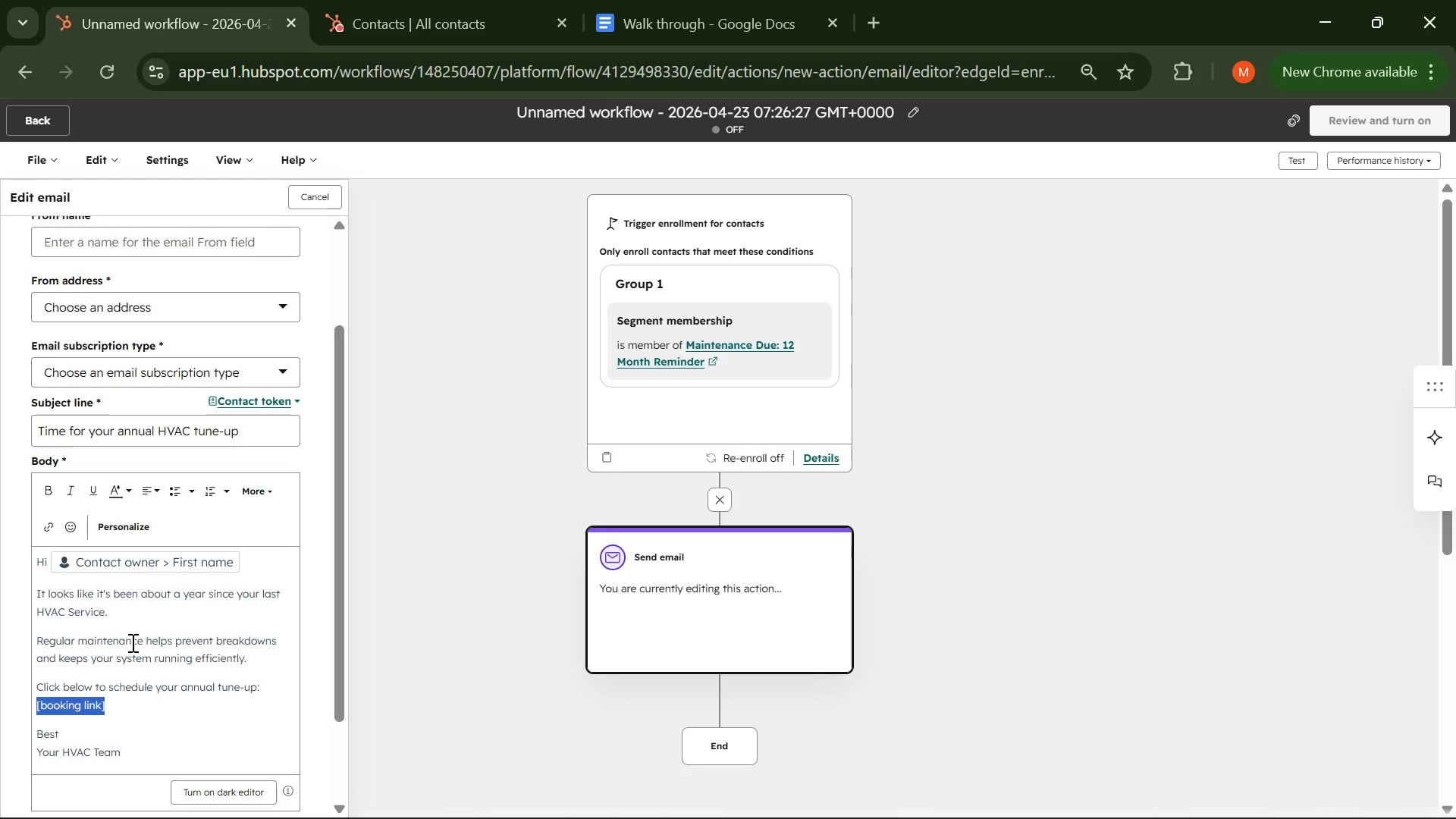 
scroll: coordinate [131, 642], scroll_direction: down, amount: 2.0
 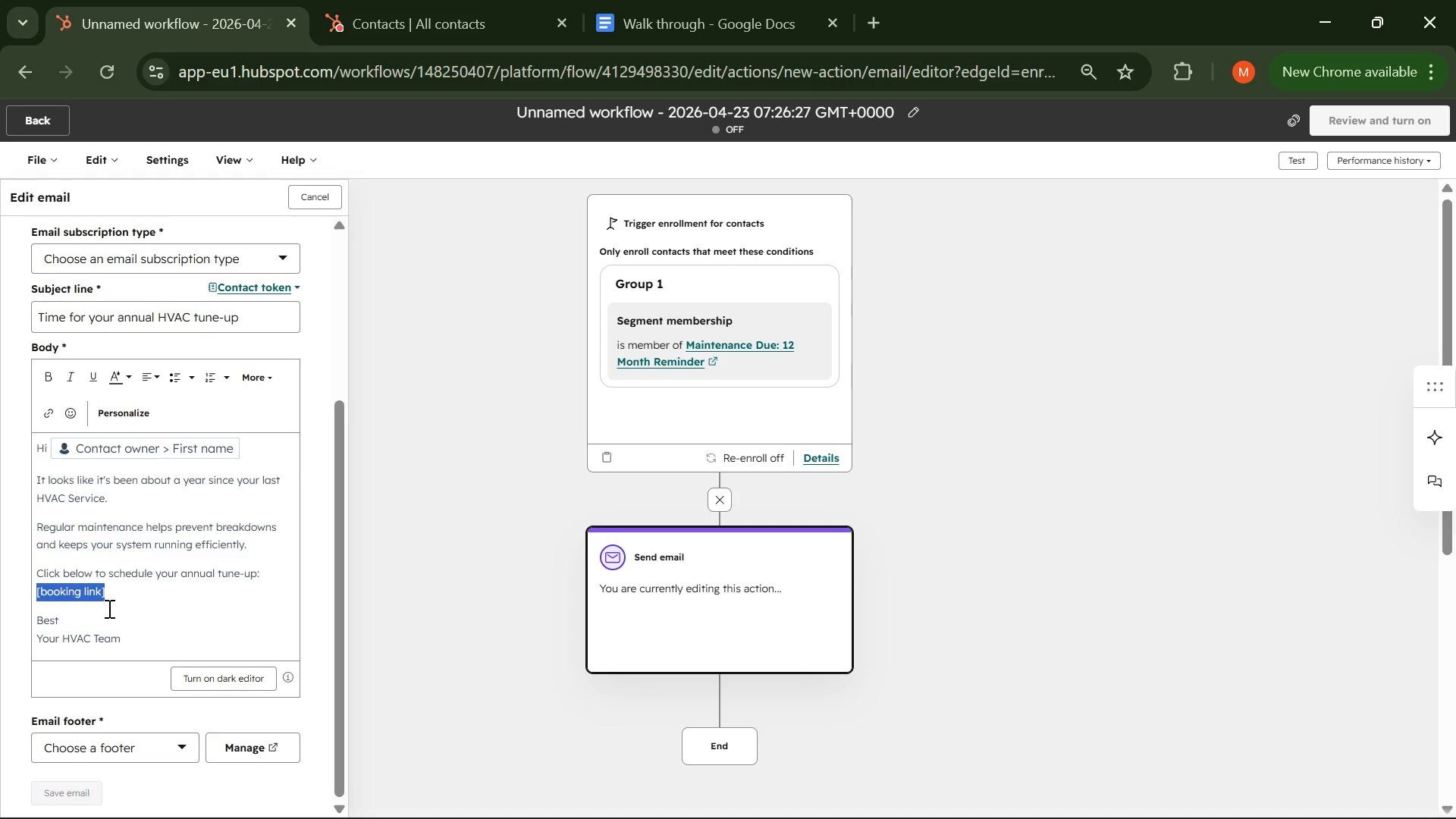 
left_click([108, 598])
 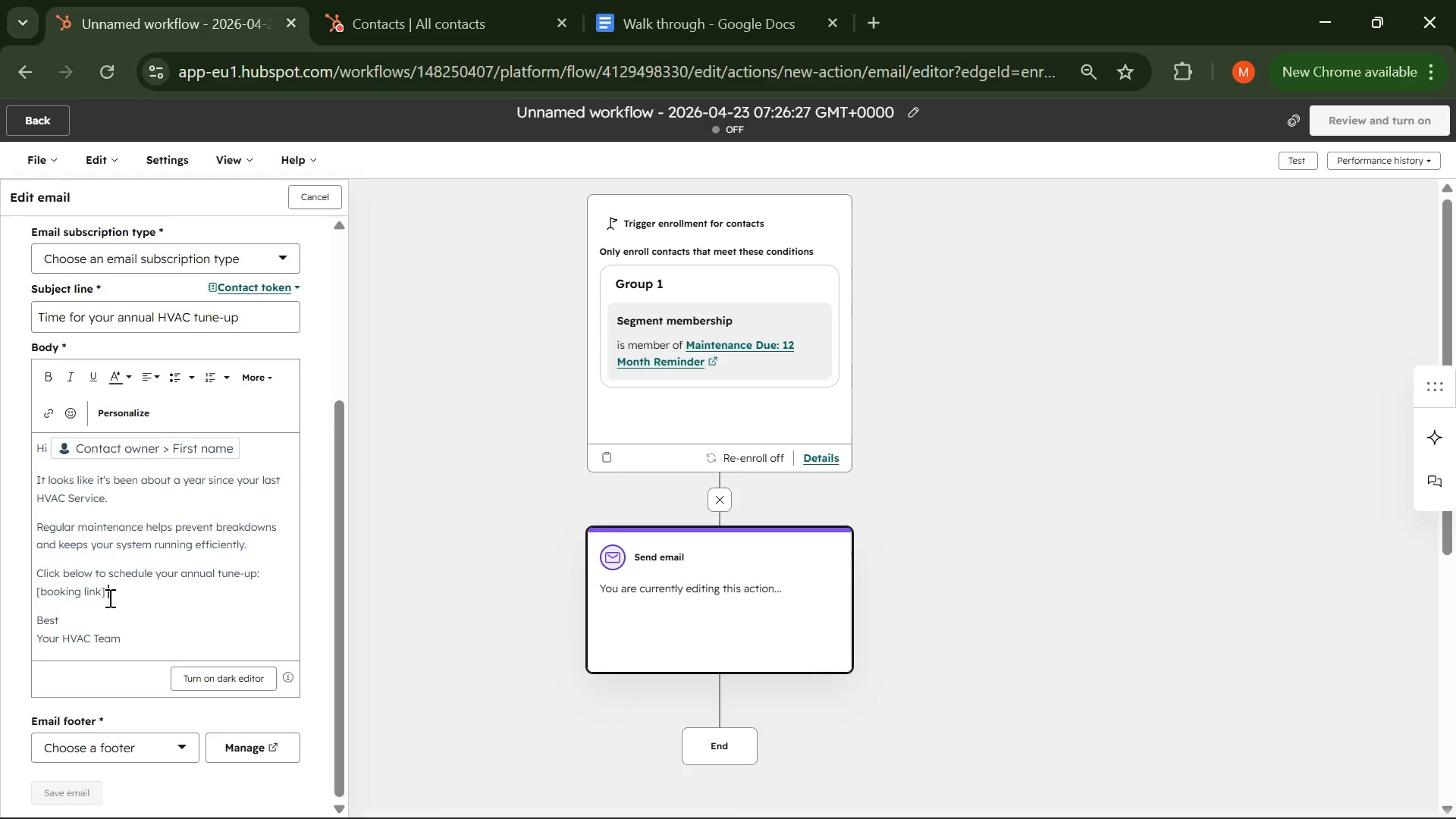 
key(Backspace)
 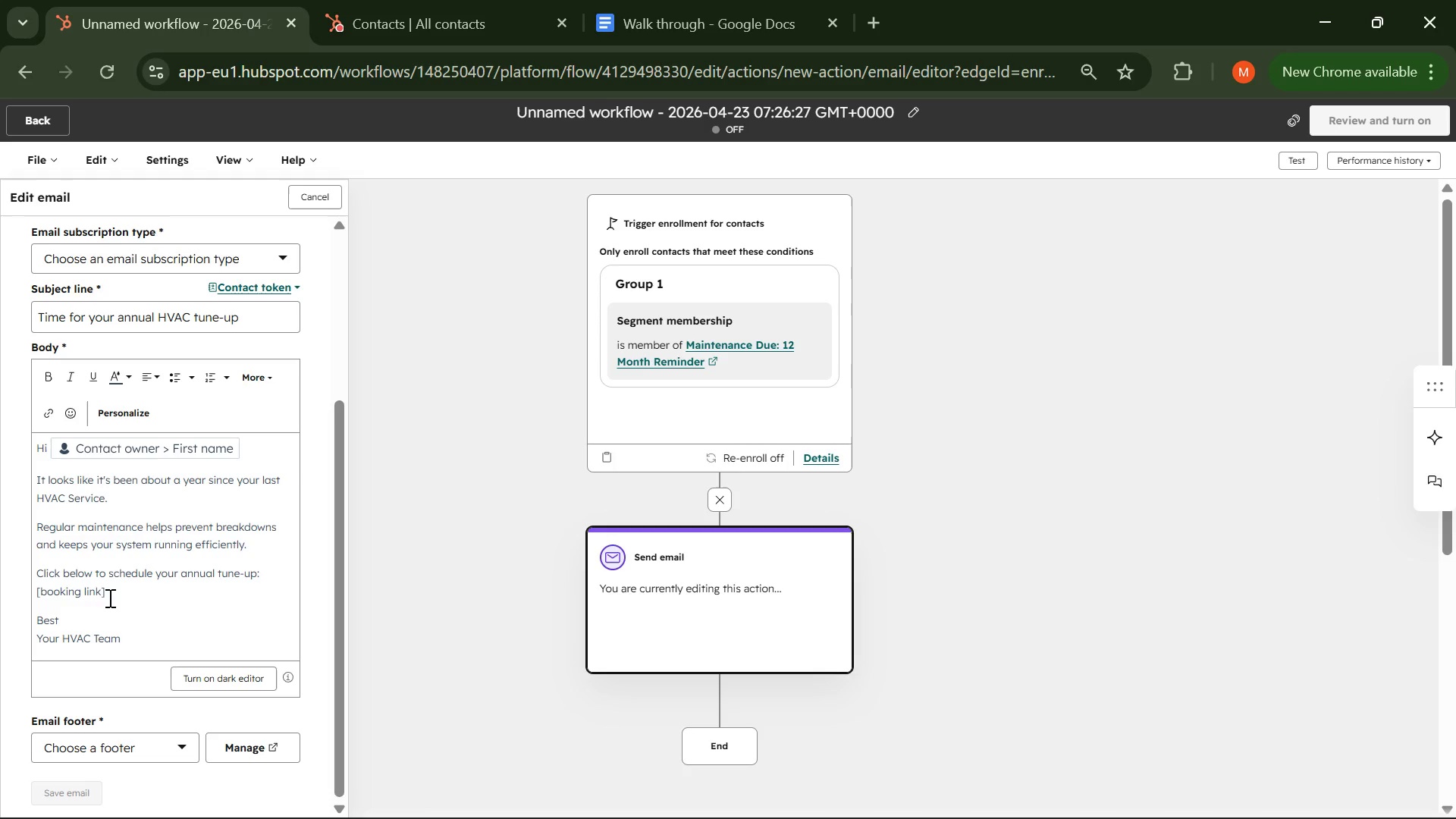 
key(Backspace)
 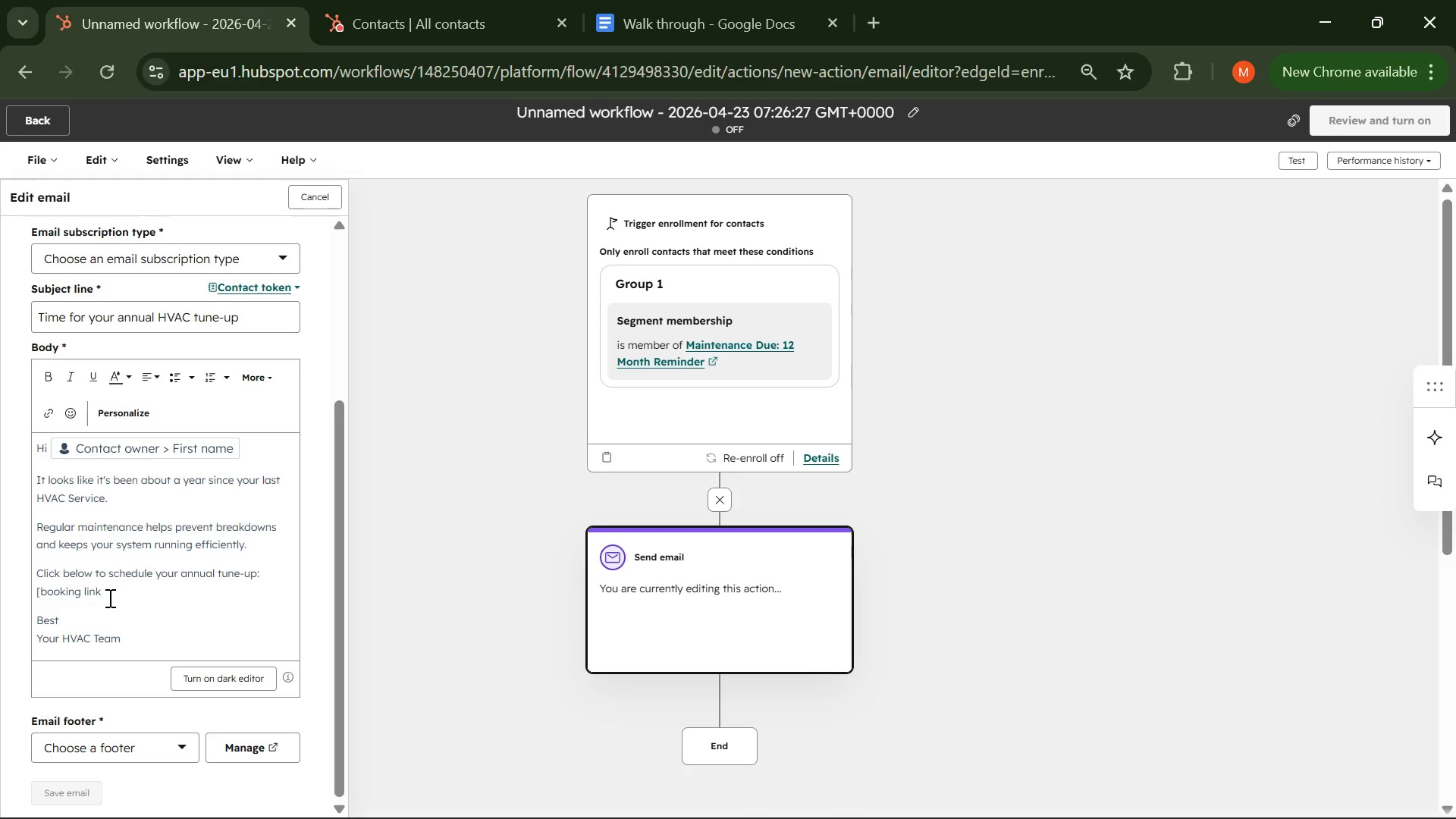 
hold_key(key=ArrowLeft, duration=0.8)
 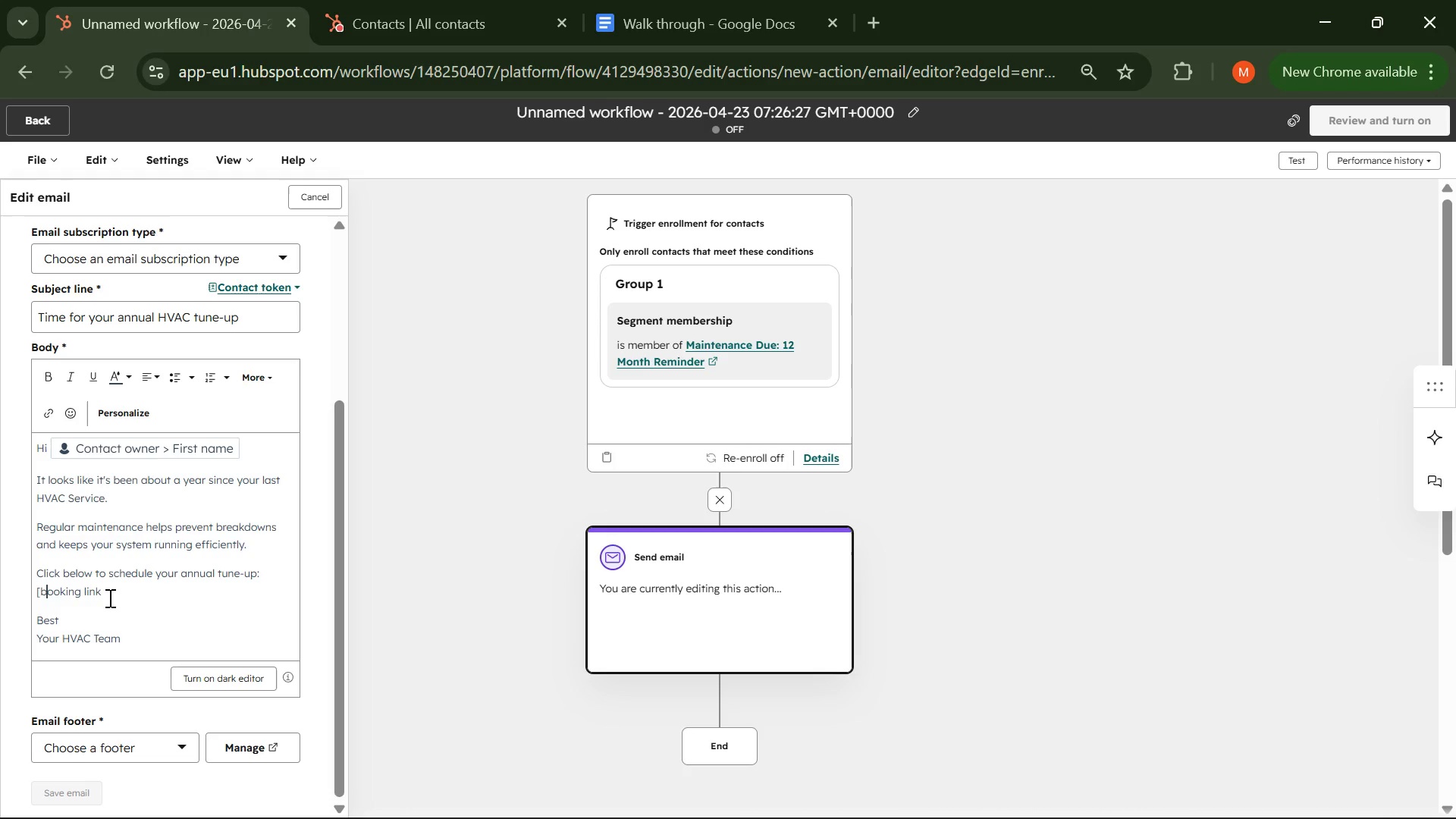 
key(ArrowLeft)
 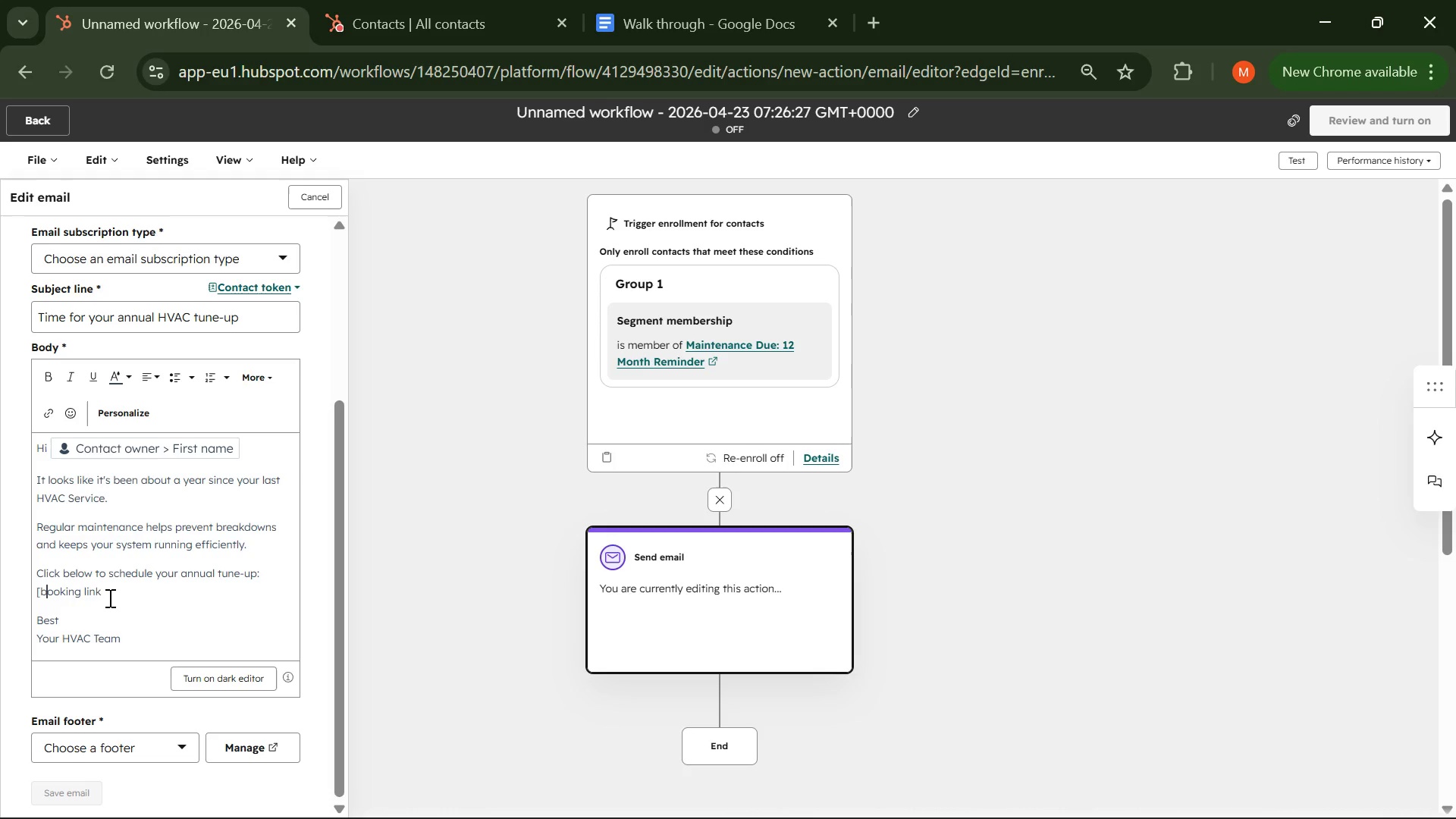 
key(ArrowLeft)
 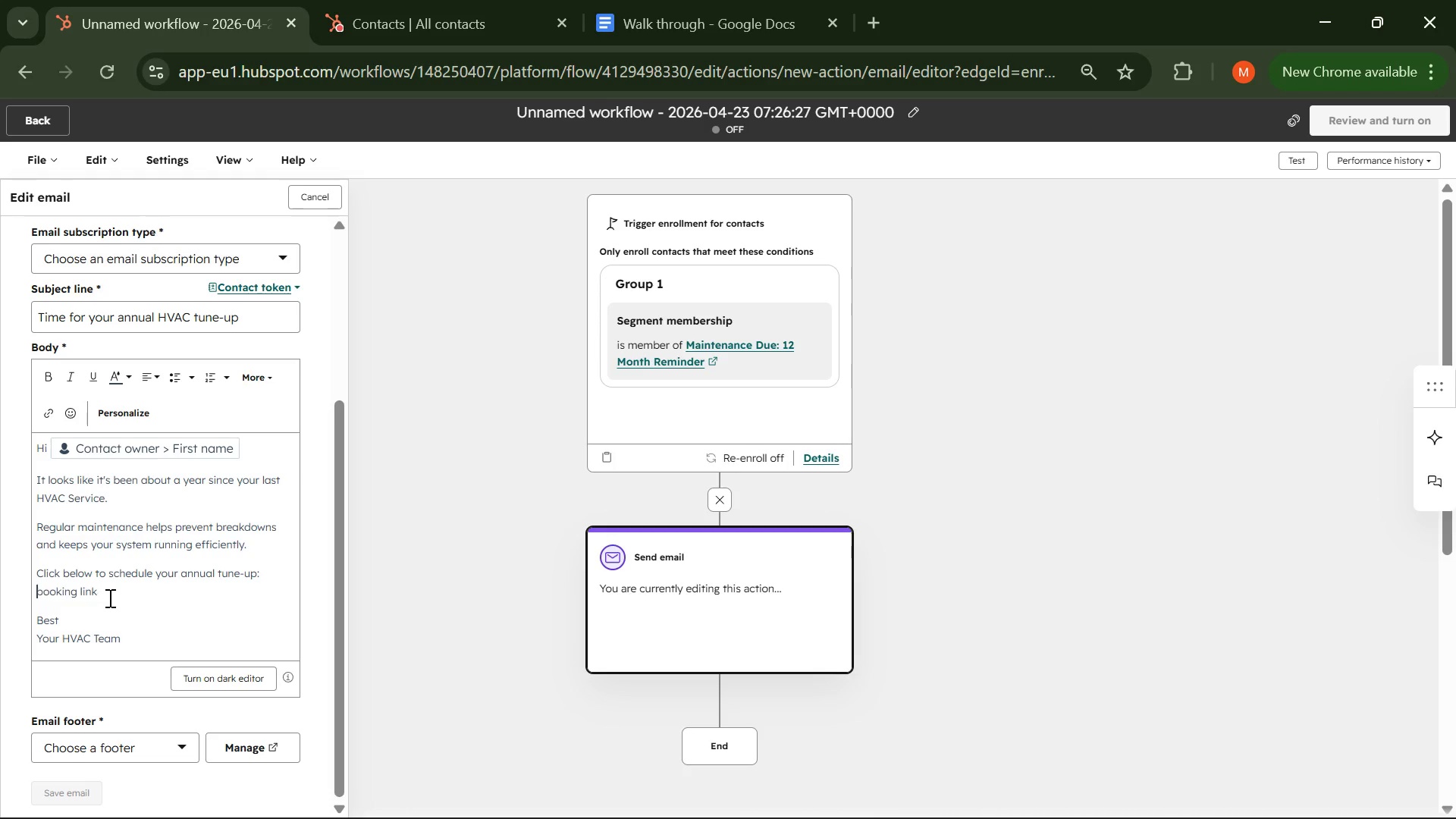 
key(Backspace)
 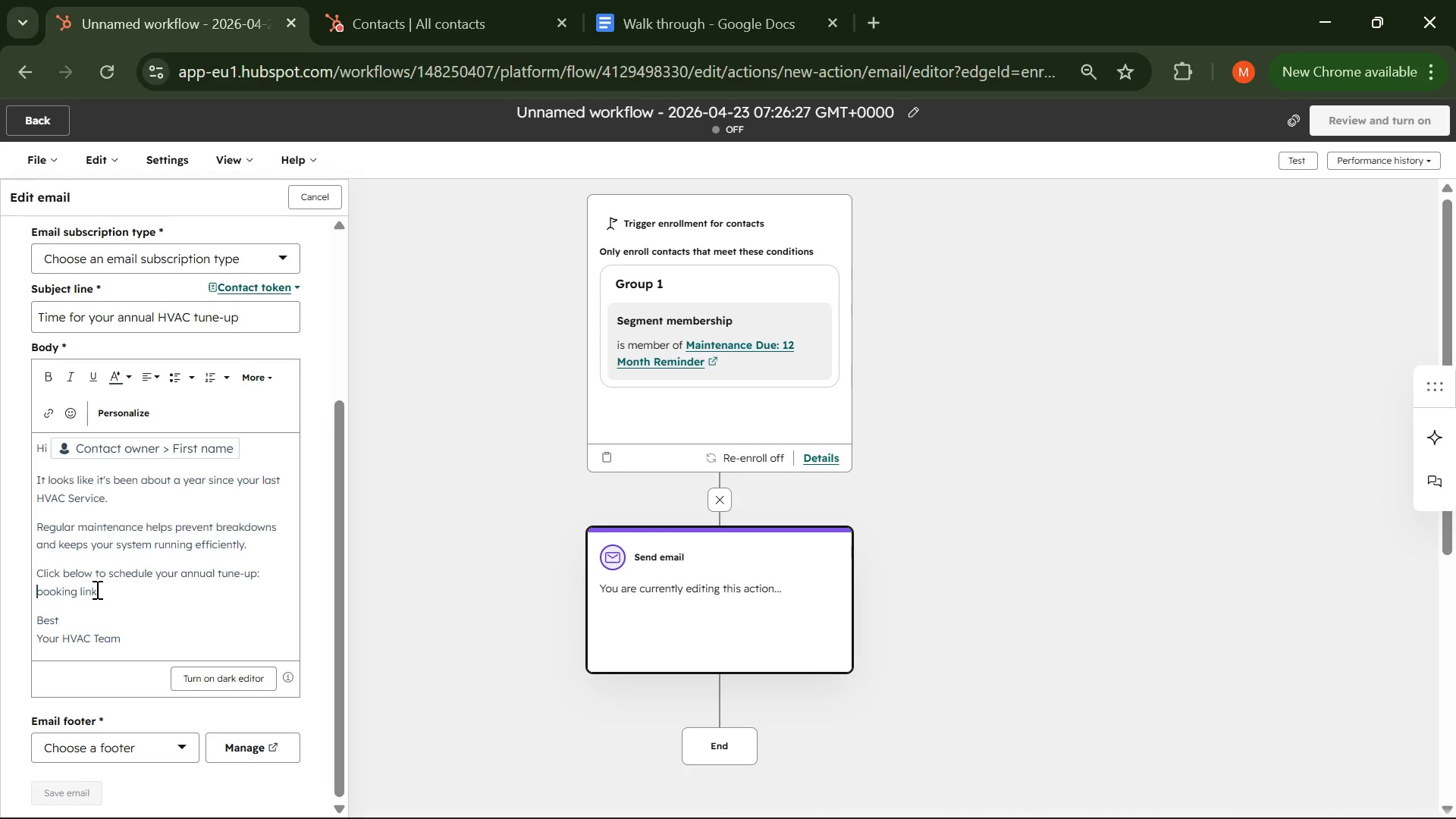 
left_click_drag(start_coordinate=[98, 592], to_coordinate=[30, 591])
 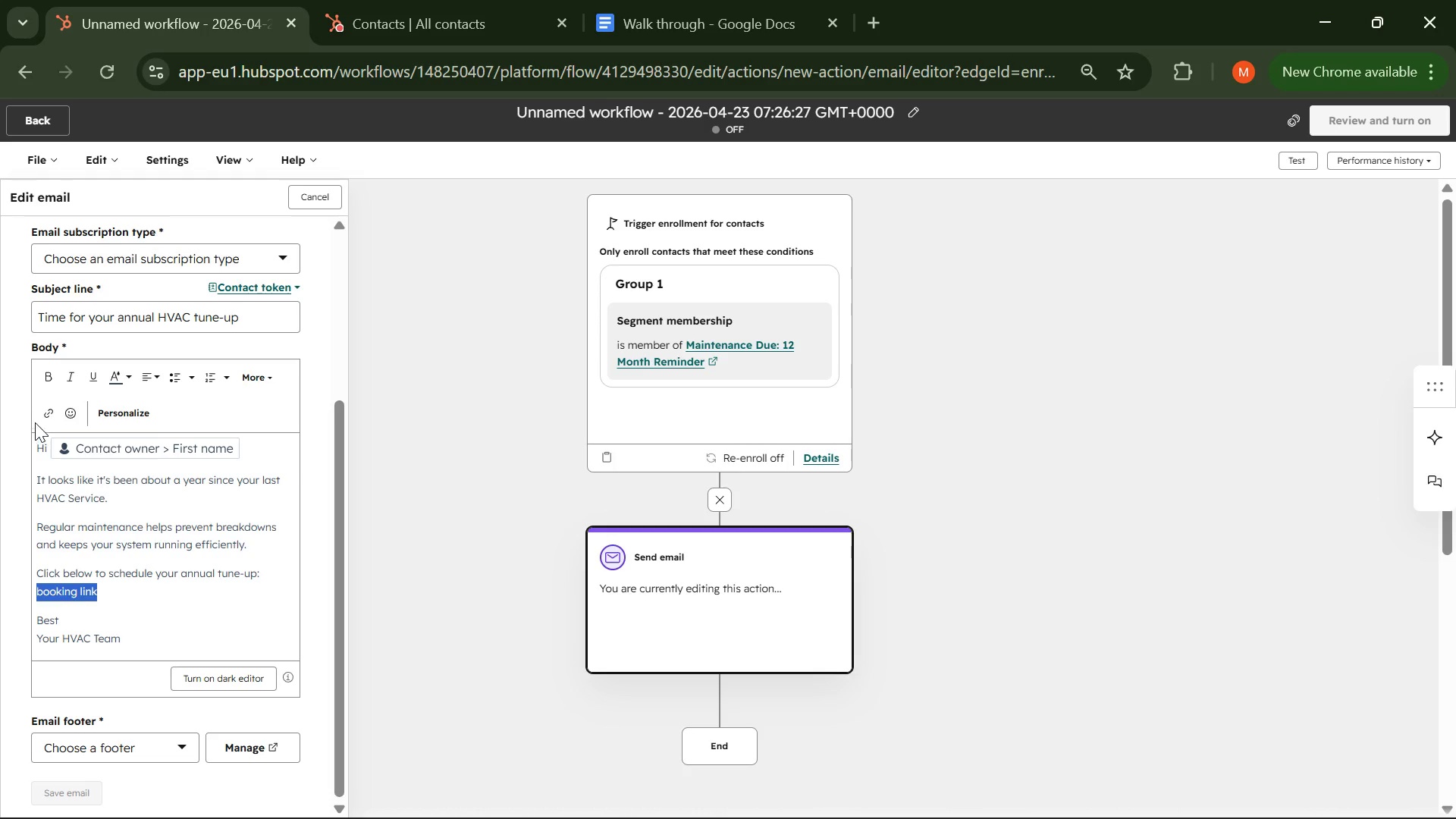 
left_click([46, 415])
 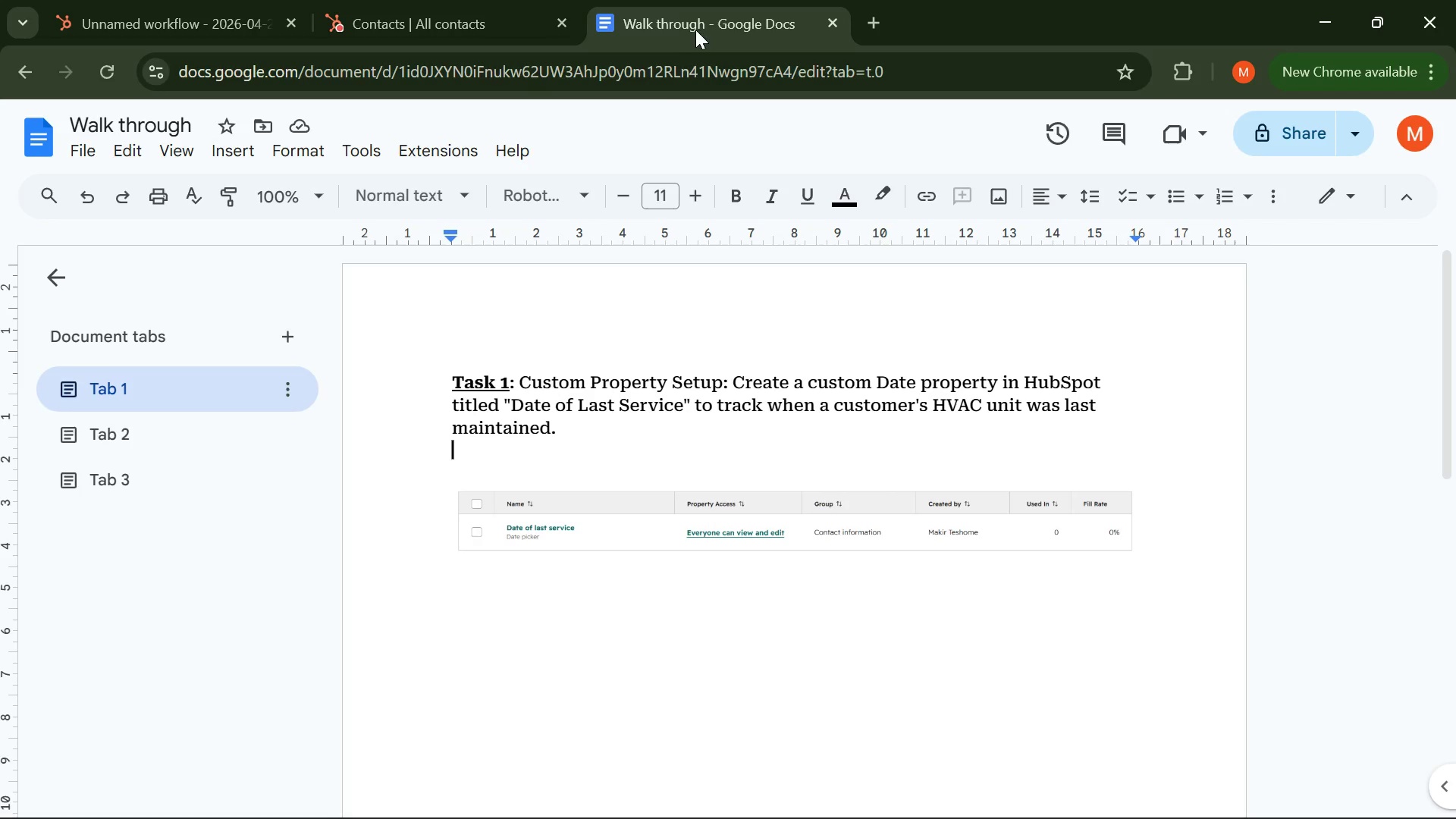 
left_click_drag(start_coordinate=[923, 74], to_coordinate=[97, 24])
 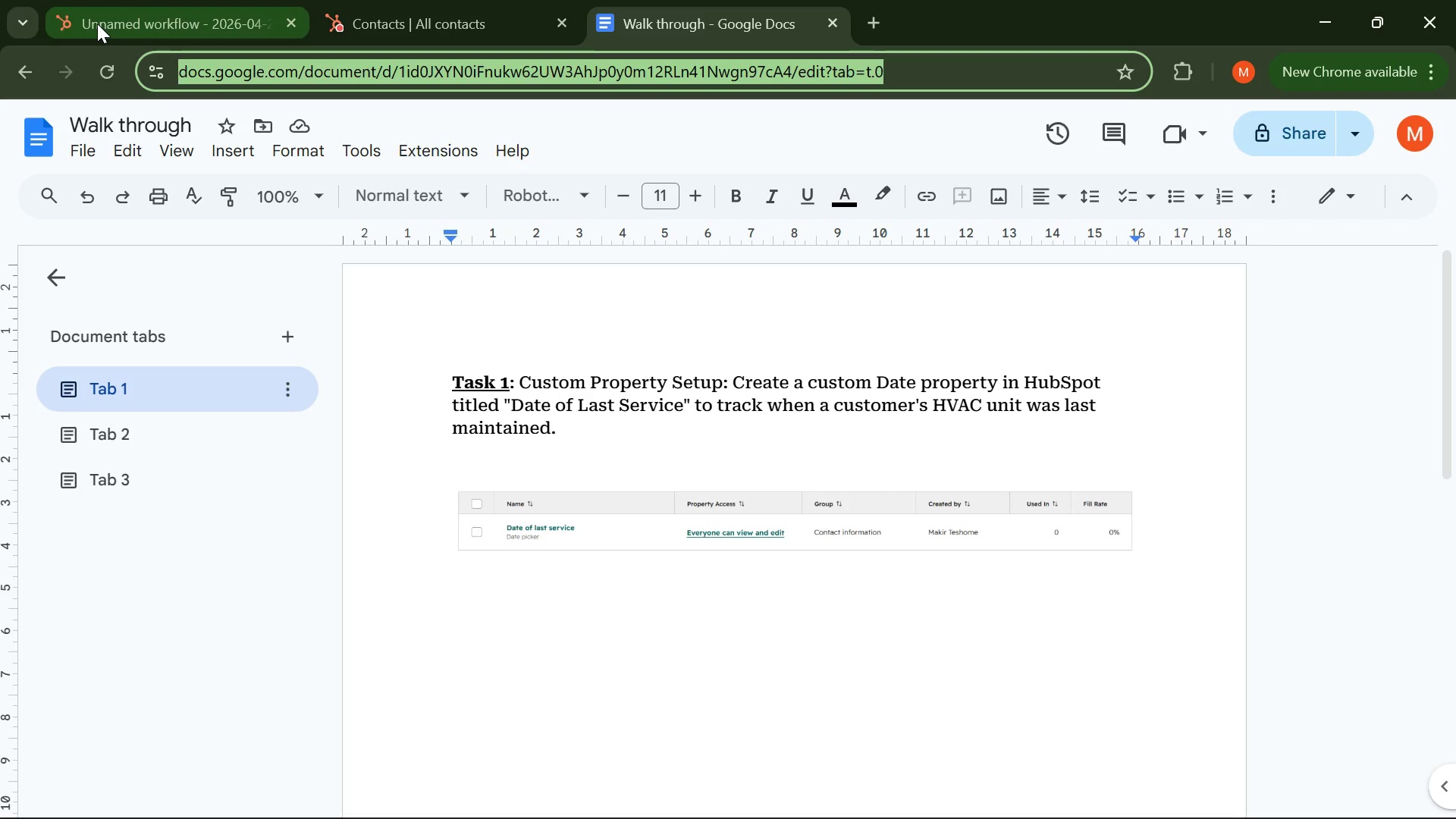 
key(Control+C)
 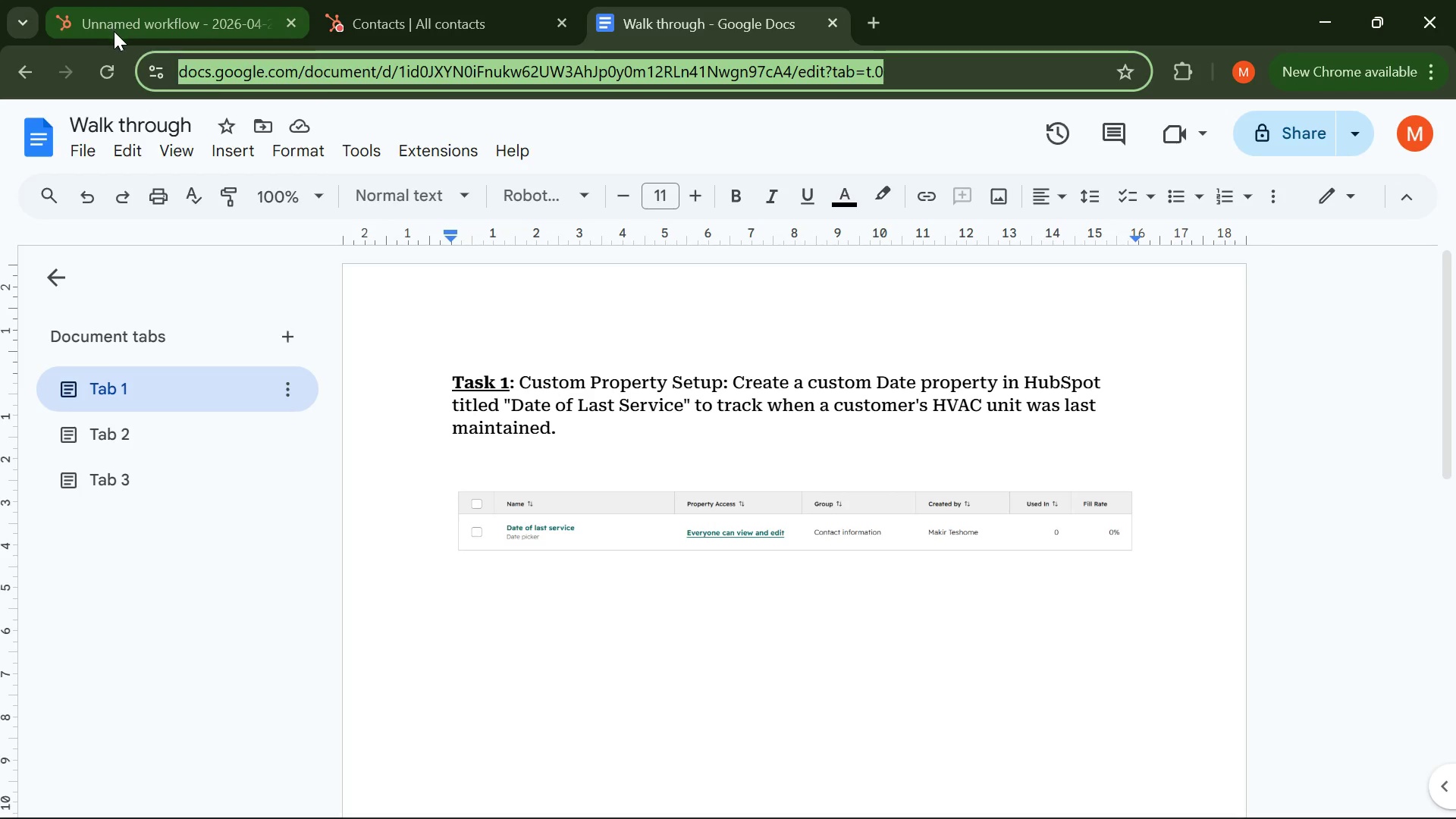 
left_click([114, 31])
 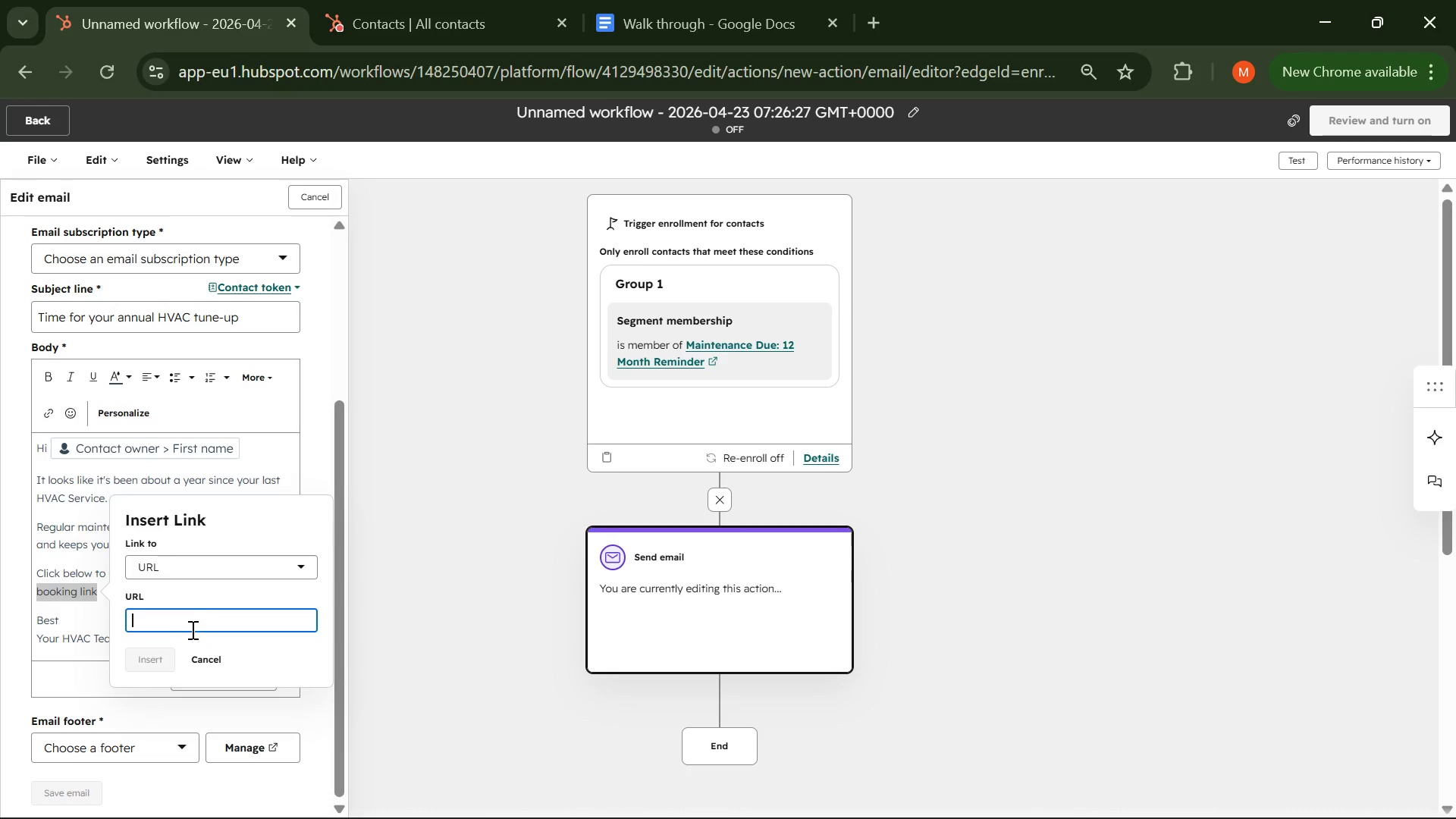 
key(Control+V)
 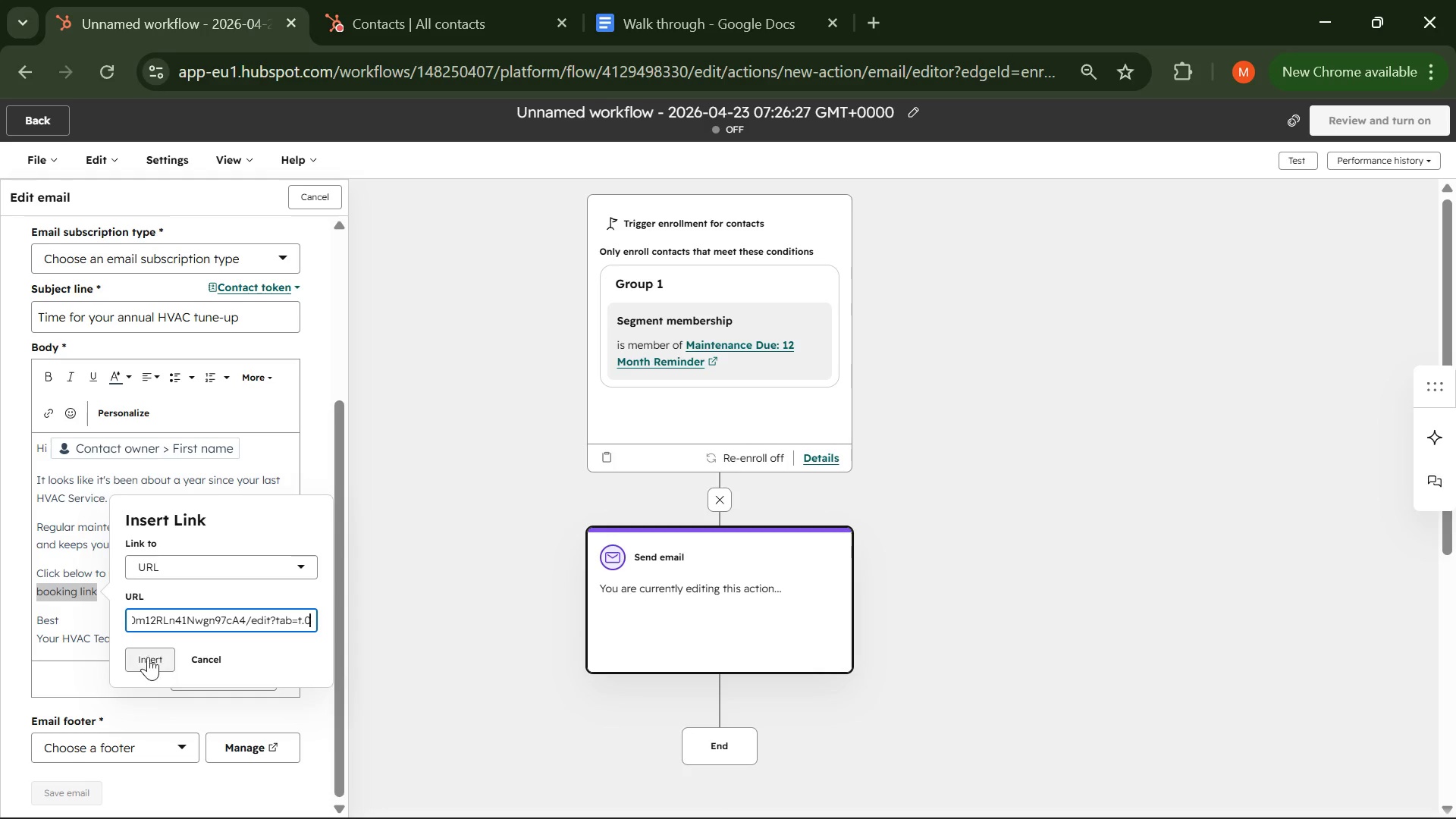 
left_click([146, 657])
 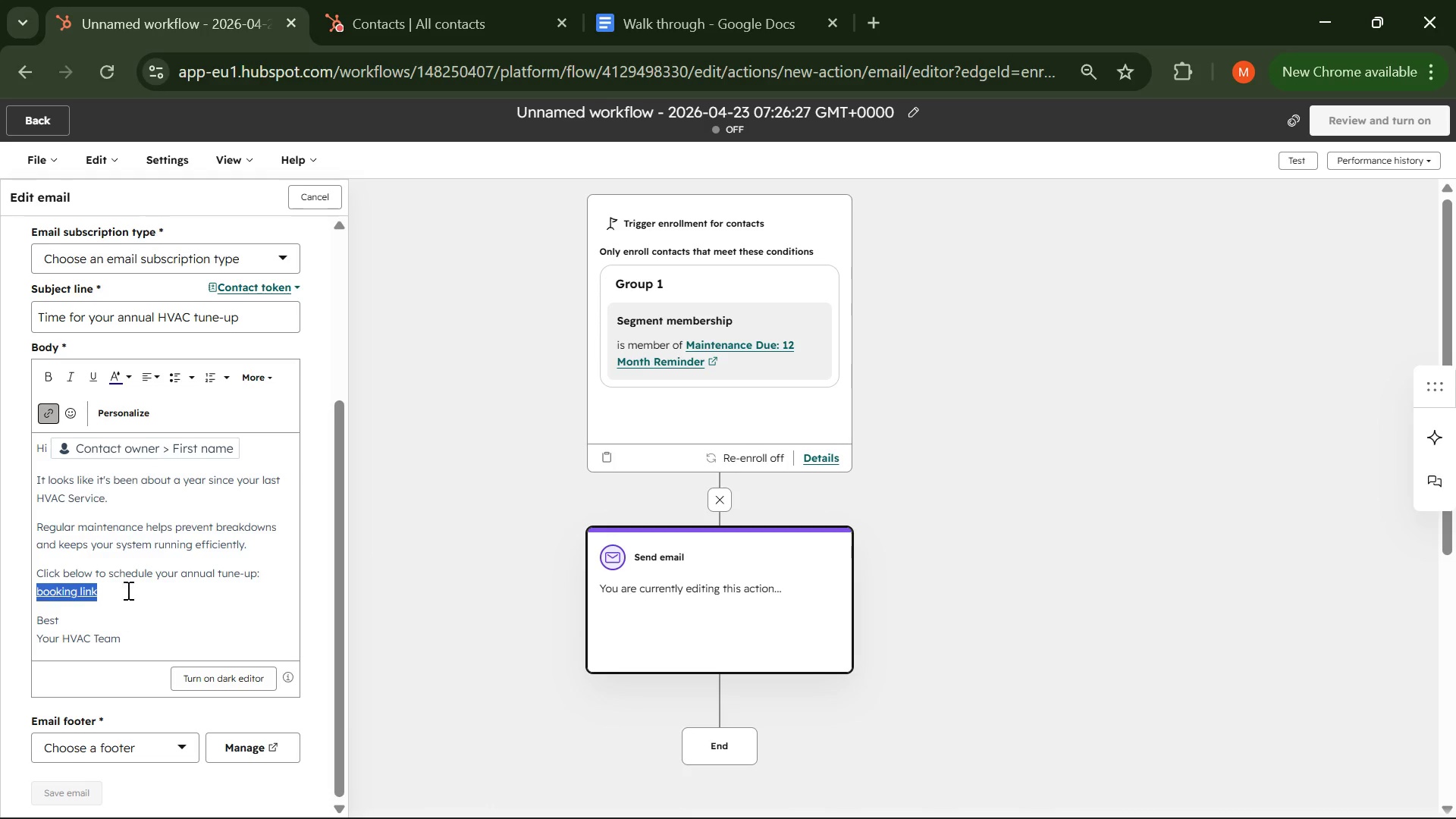 
left_click([127, 586])
 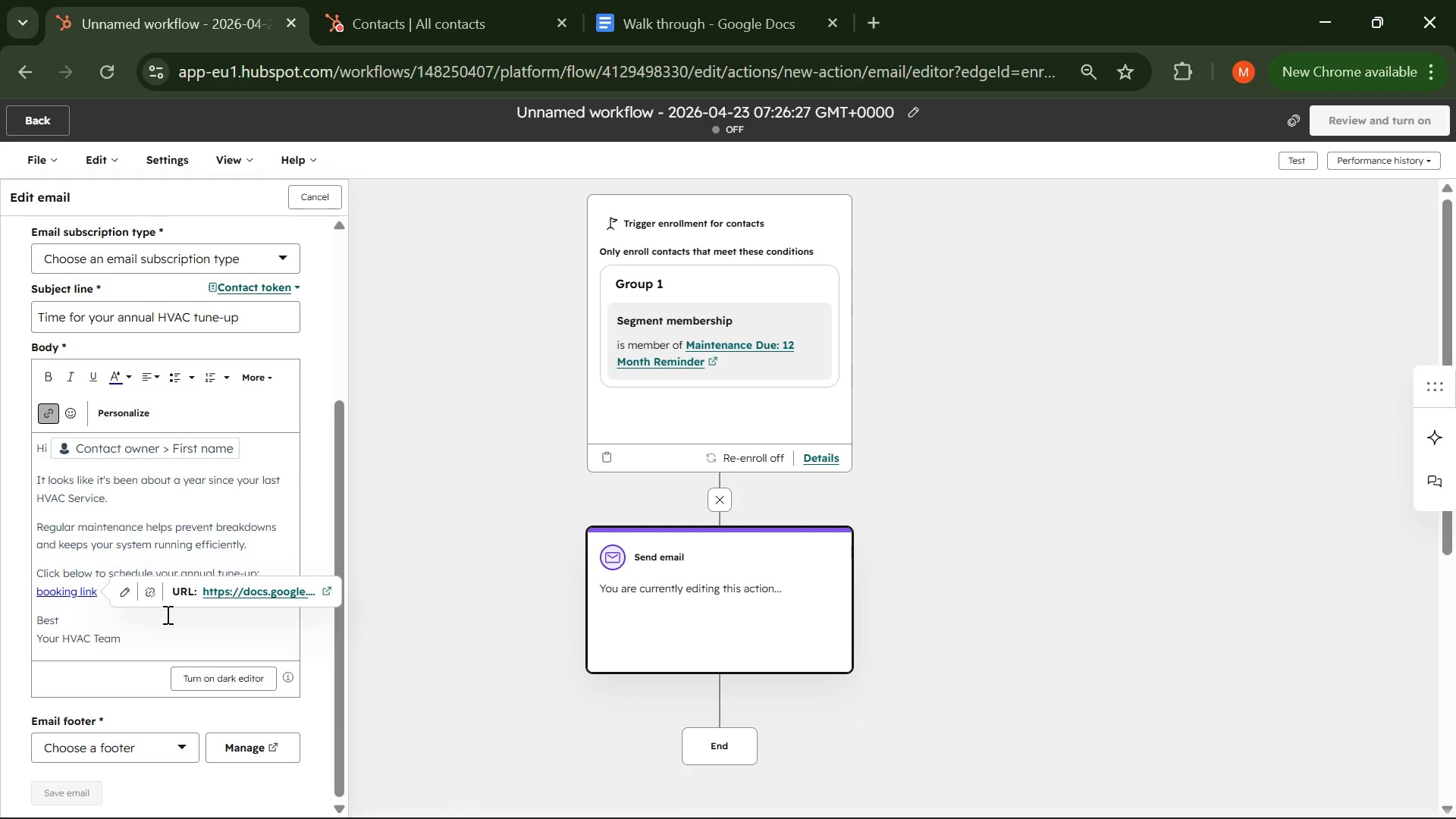 
left_click([166, 614])
 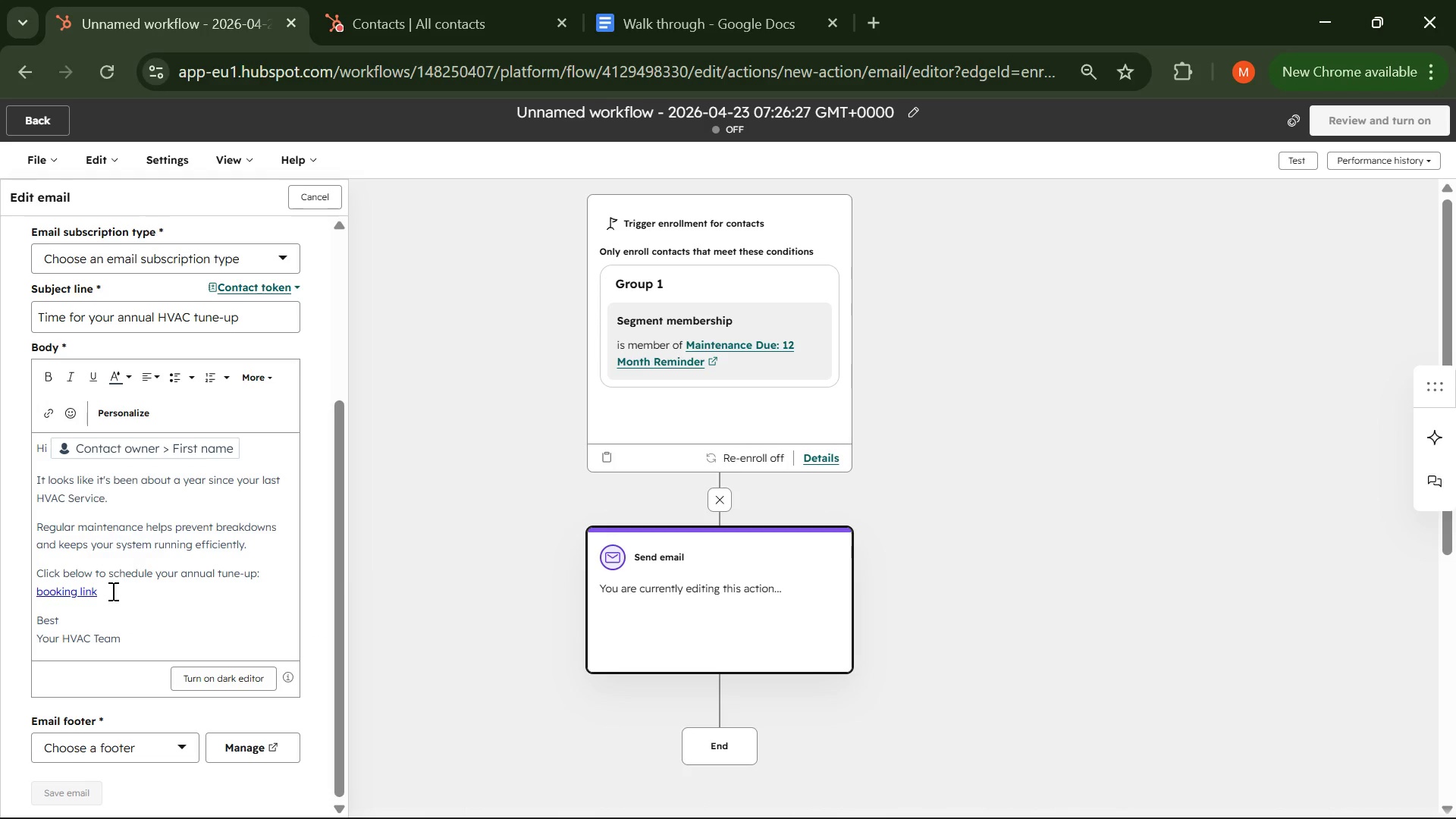 
wait(5.17)
 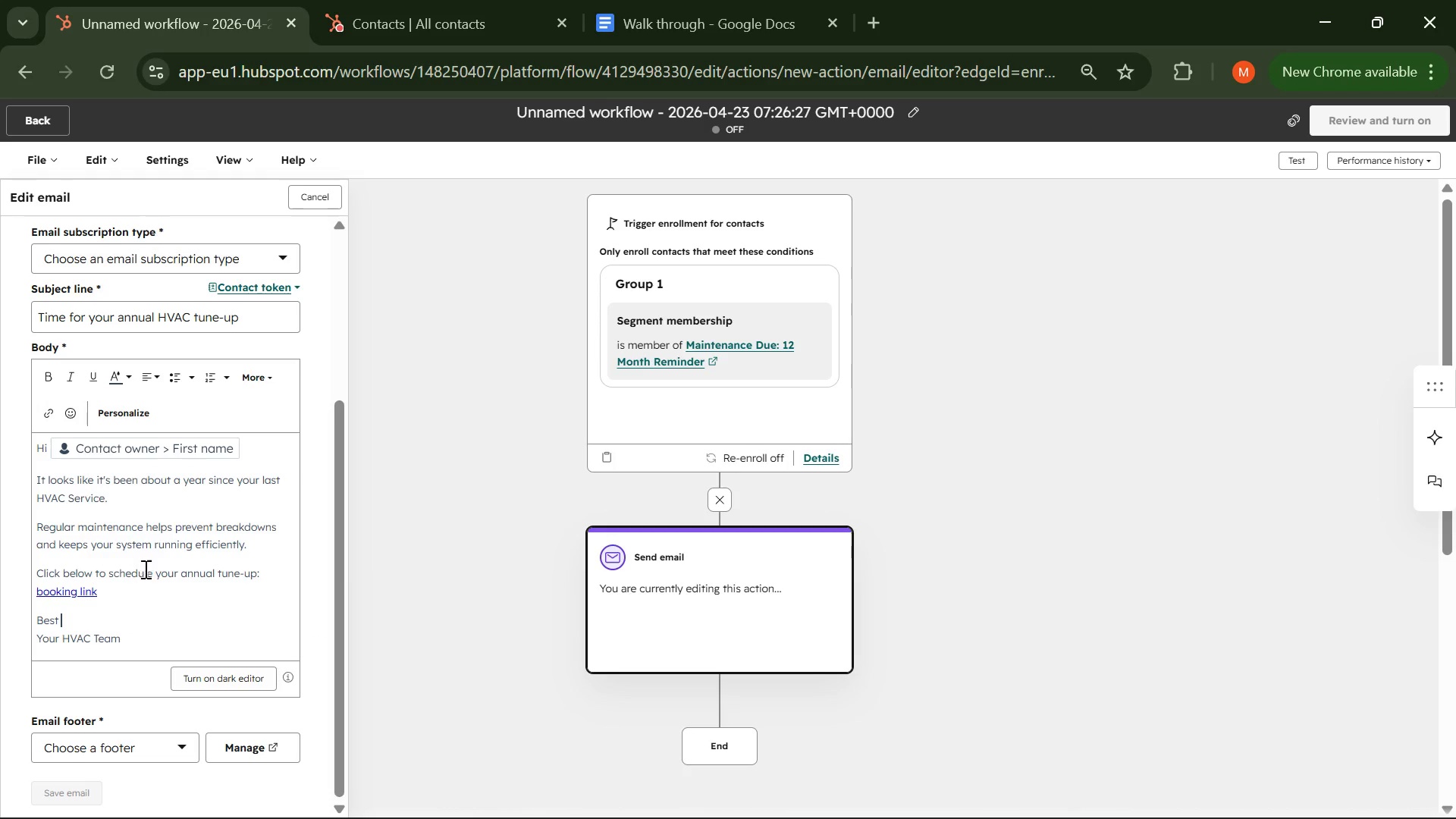 
left_click([96, 588])
 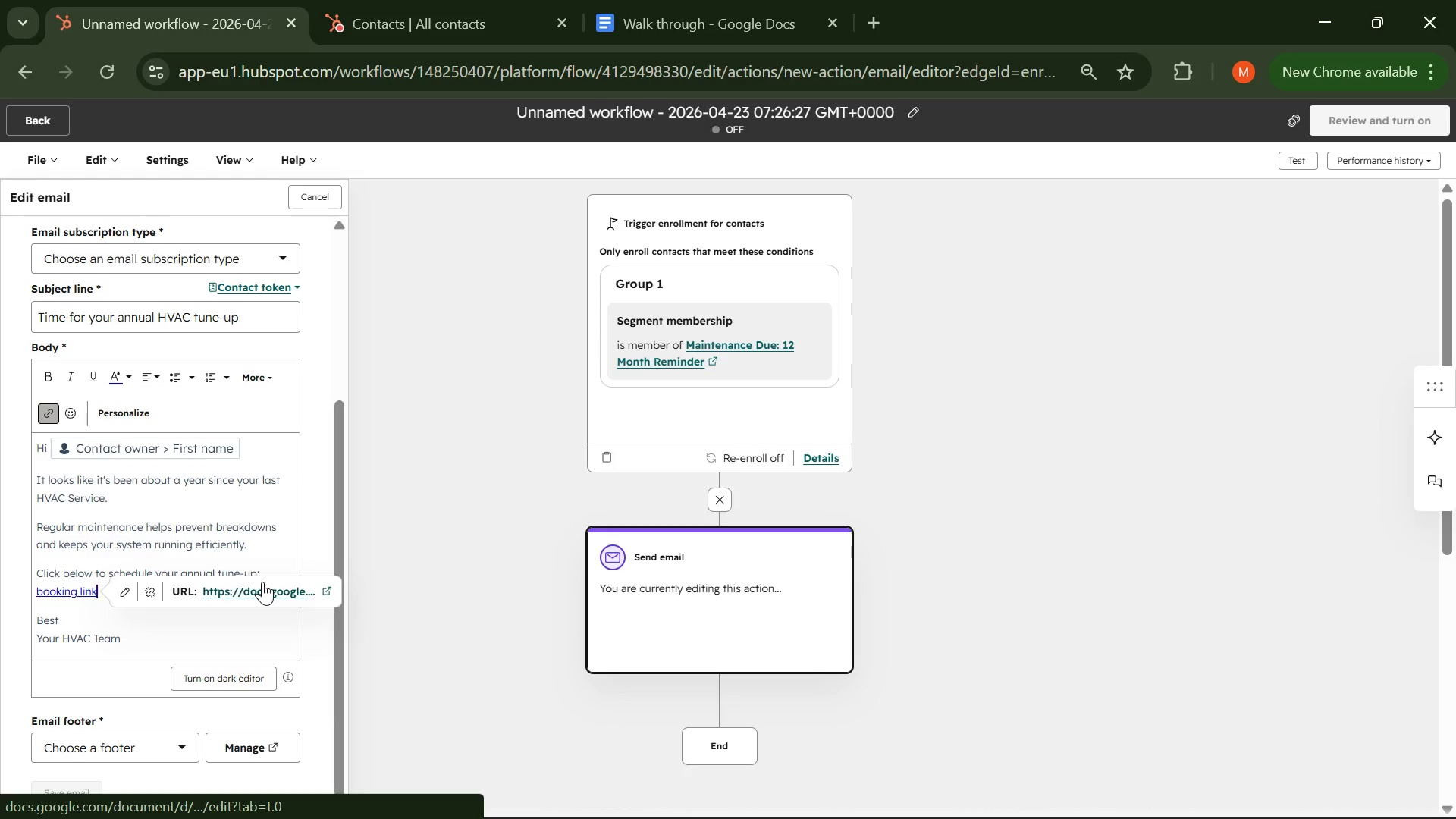 
key(Backspace)
key(Backspace)
key(Backspace)
key(Backspace)
key(Backspace)
key(Backspace)
key(Backspace)
key(Backspace)
type( here )
key(Backspace)
 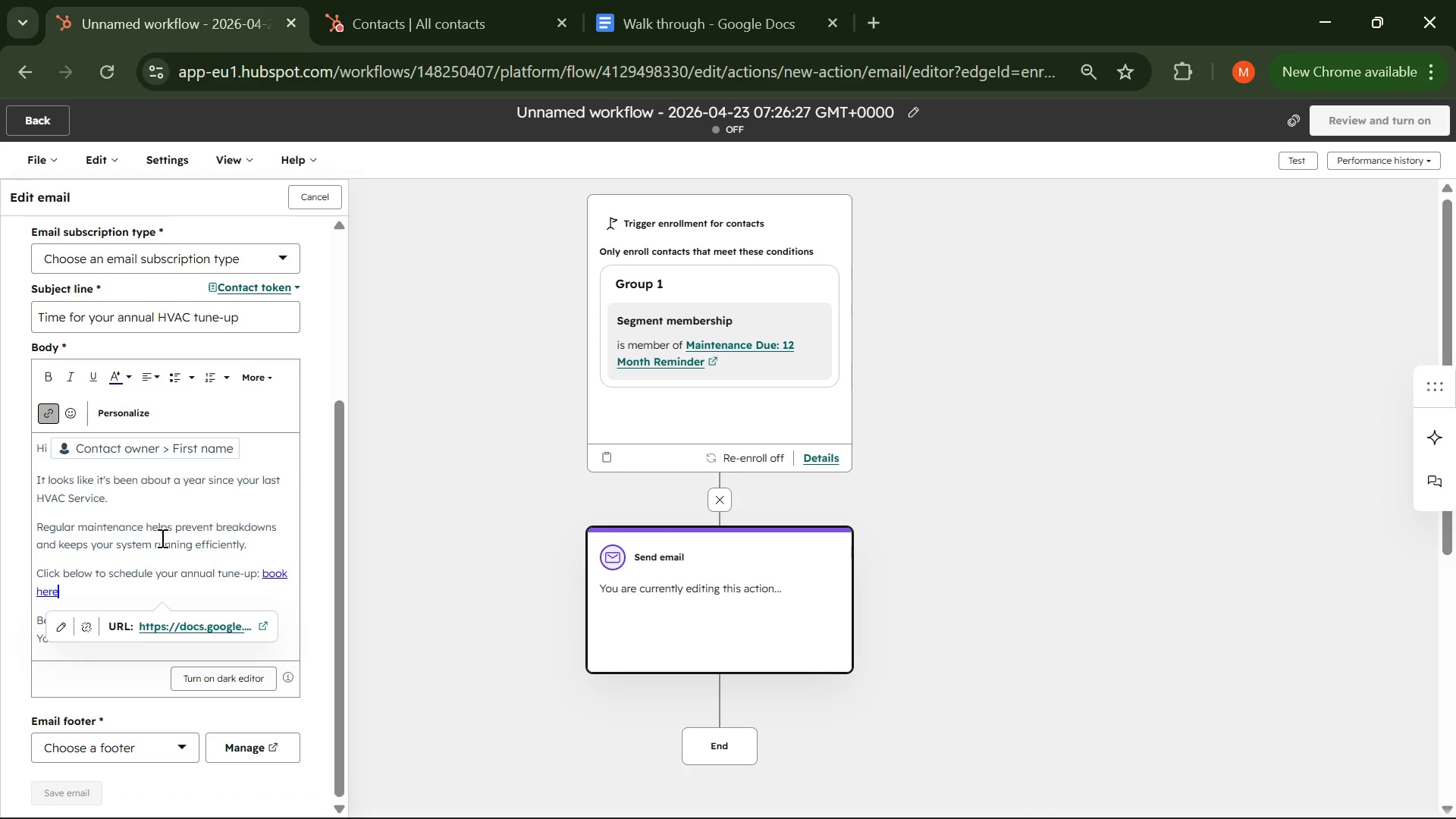 
left_click([149, 536])
 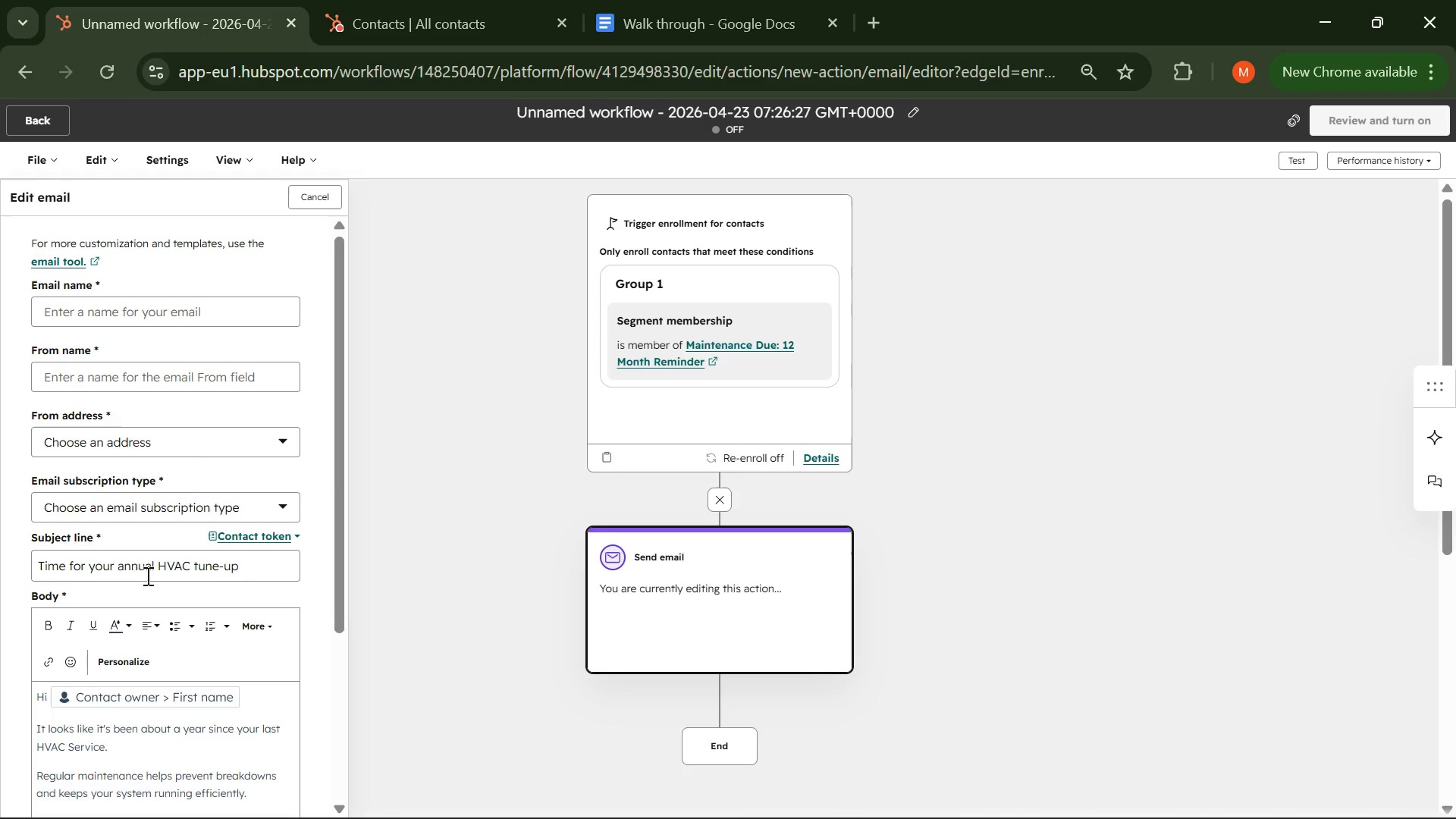 
wait(25.7)
 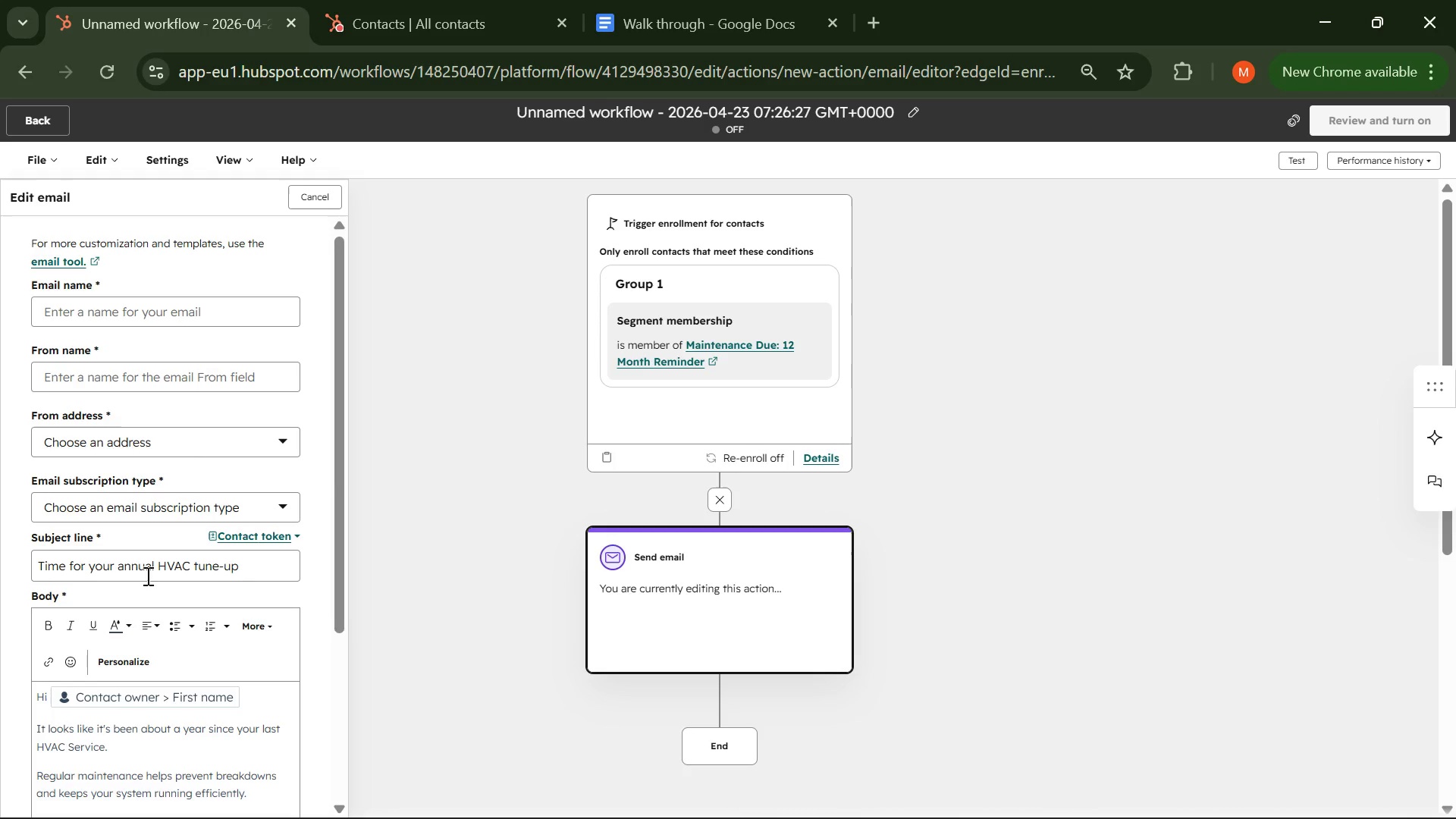 
left_click([987, 793])